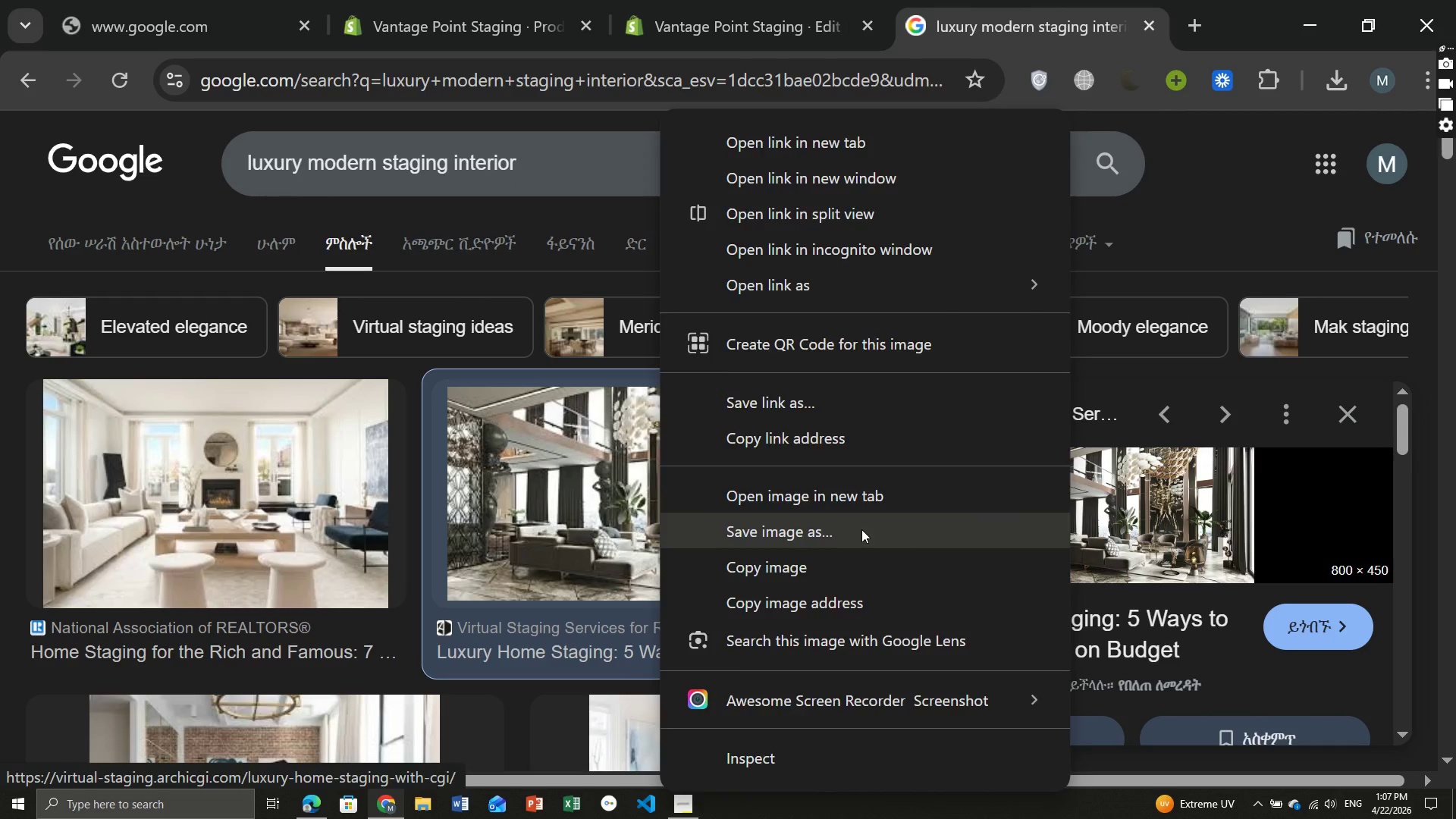 
left_click([861, 529])
 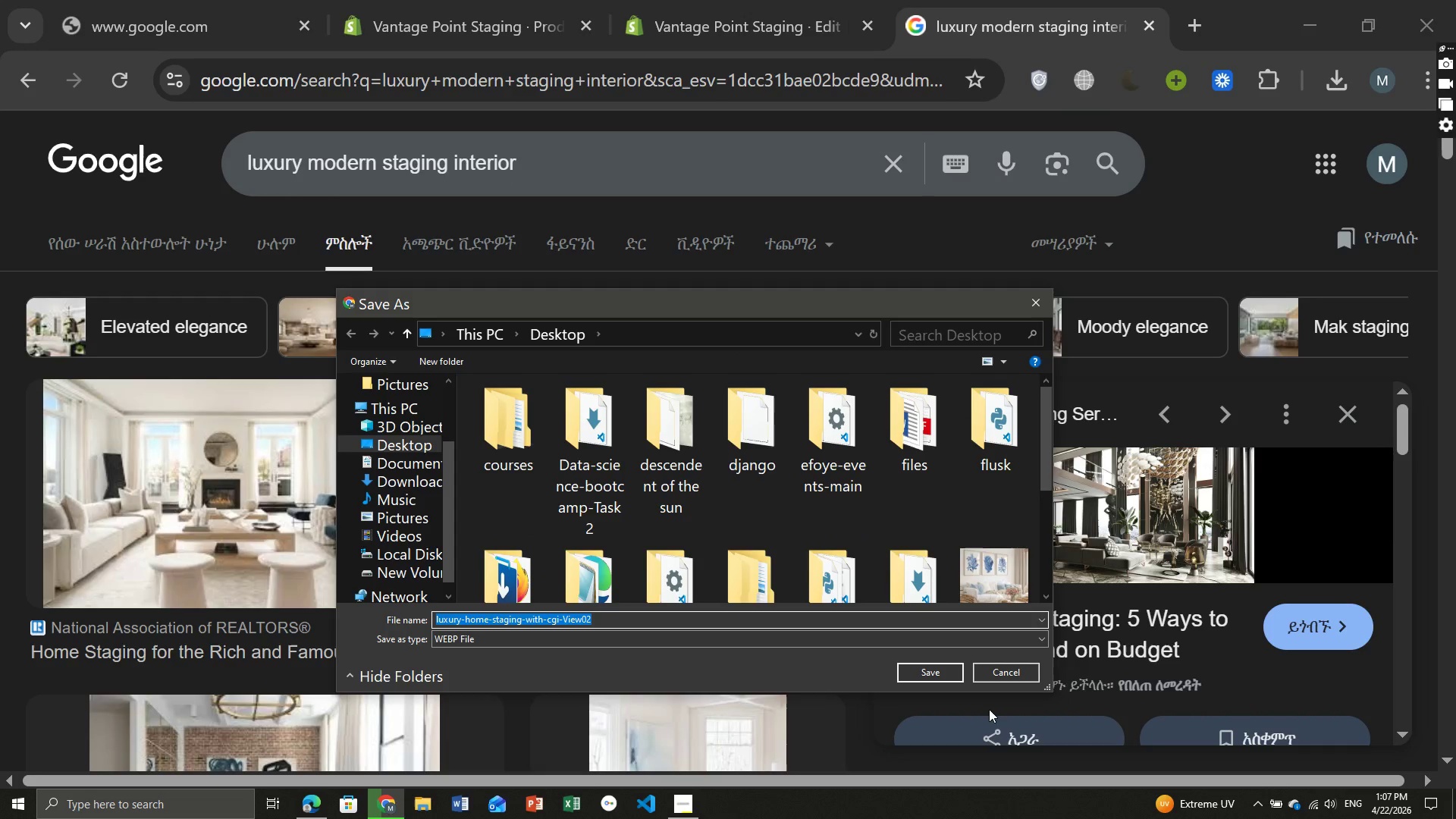 
left_click([934, 669])
 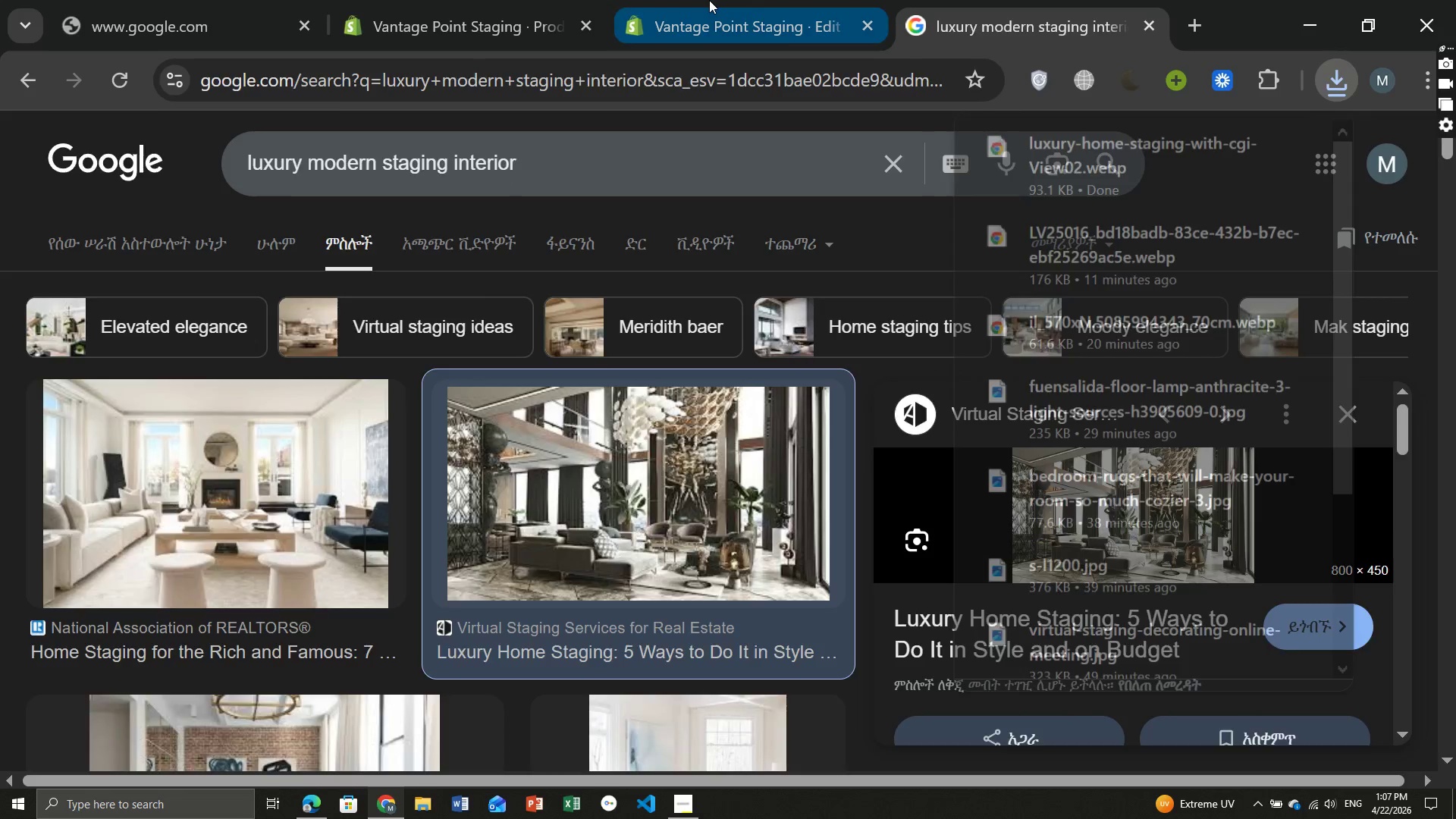 
left_click([709, 0])
 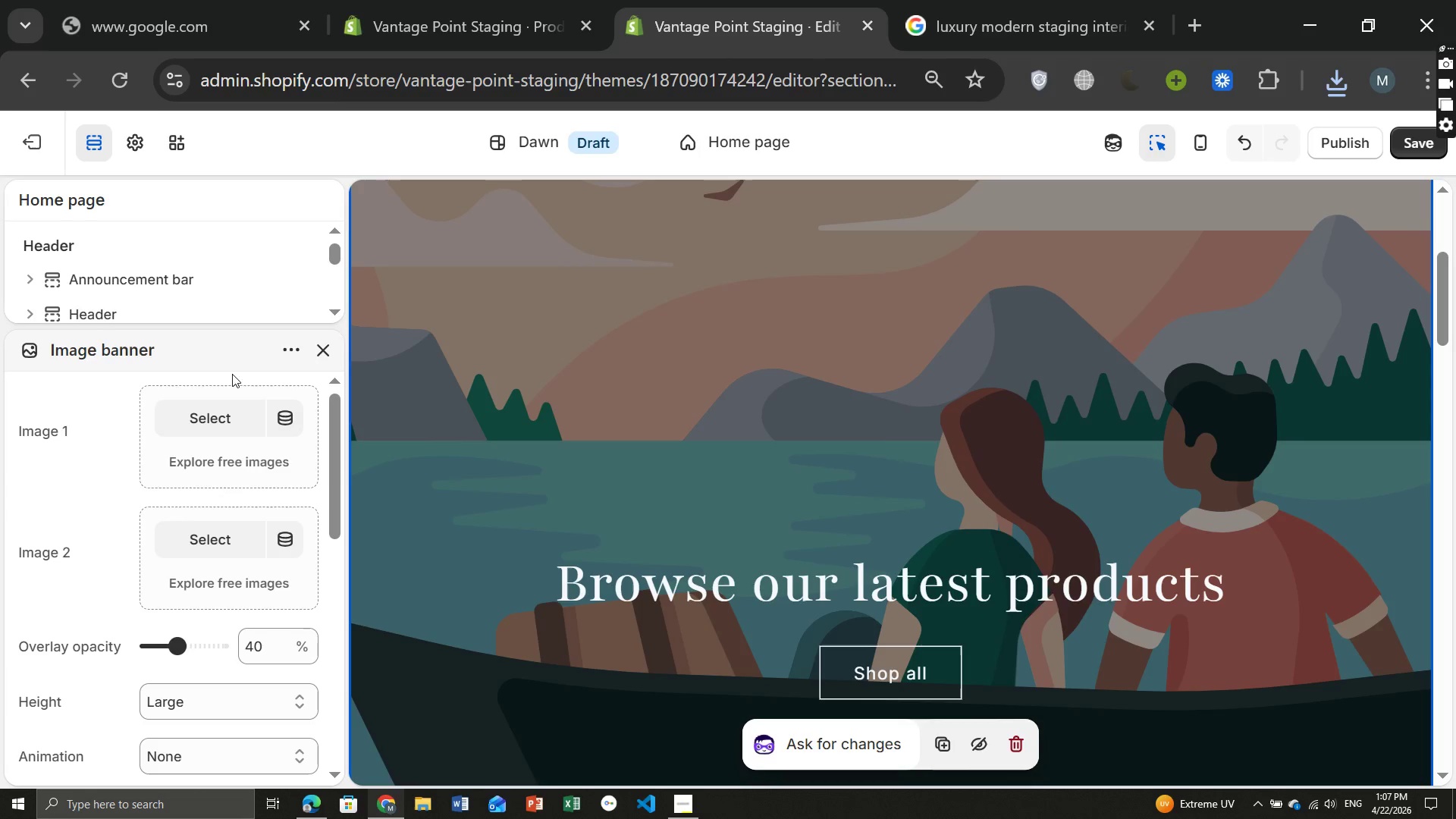 
wait(16.56)
 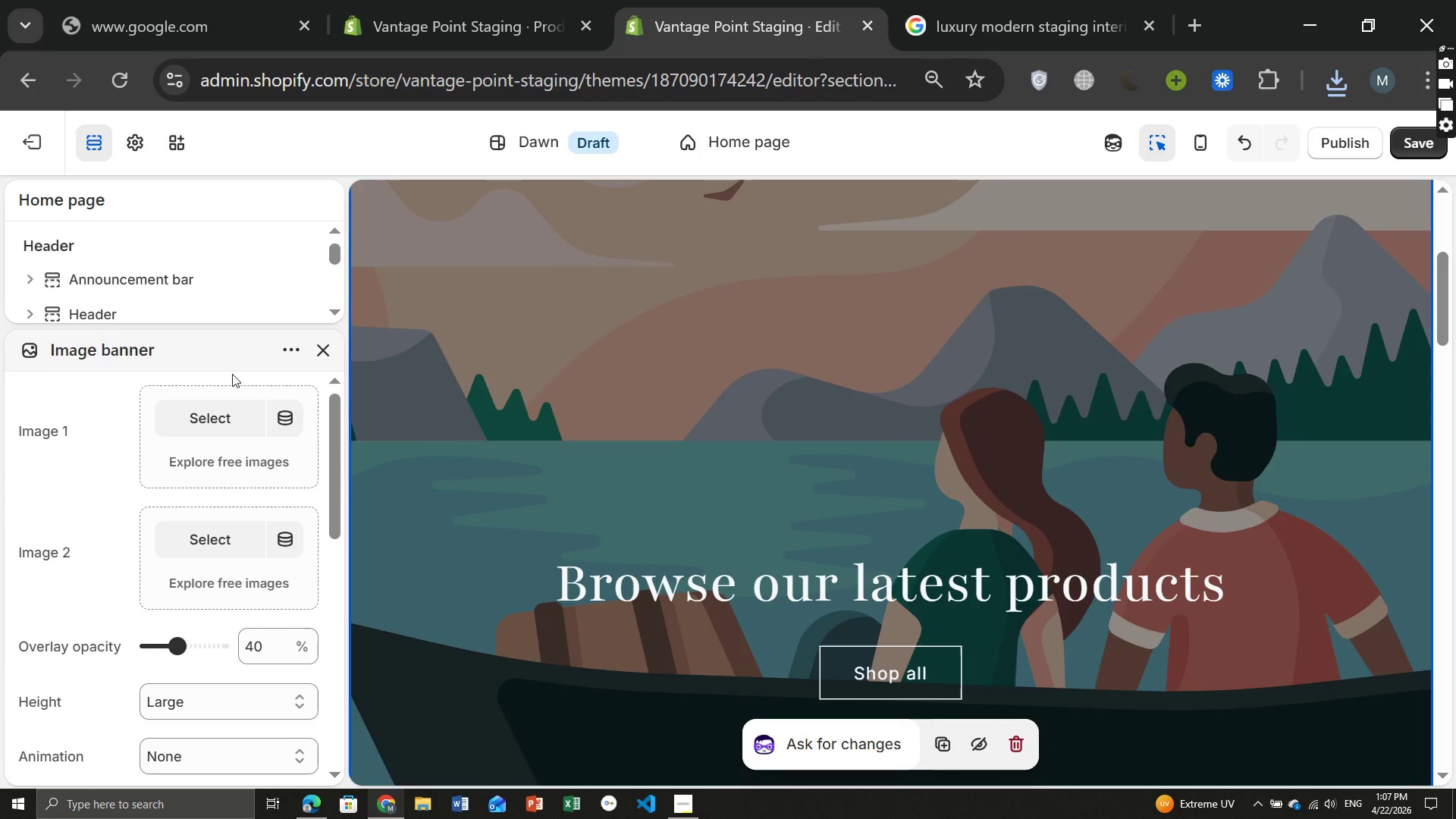 
left_click([284, 419])
 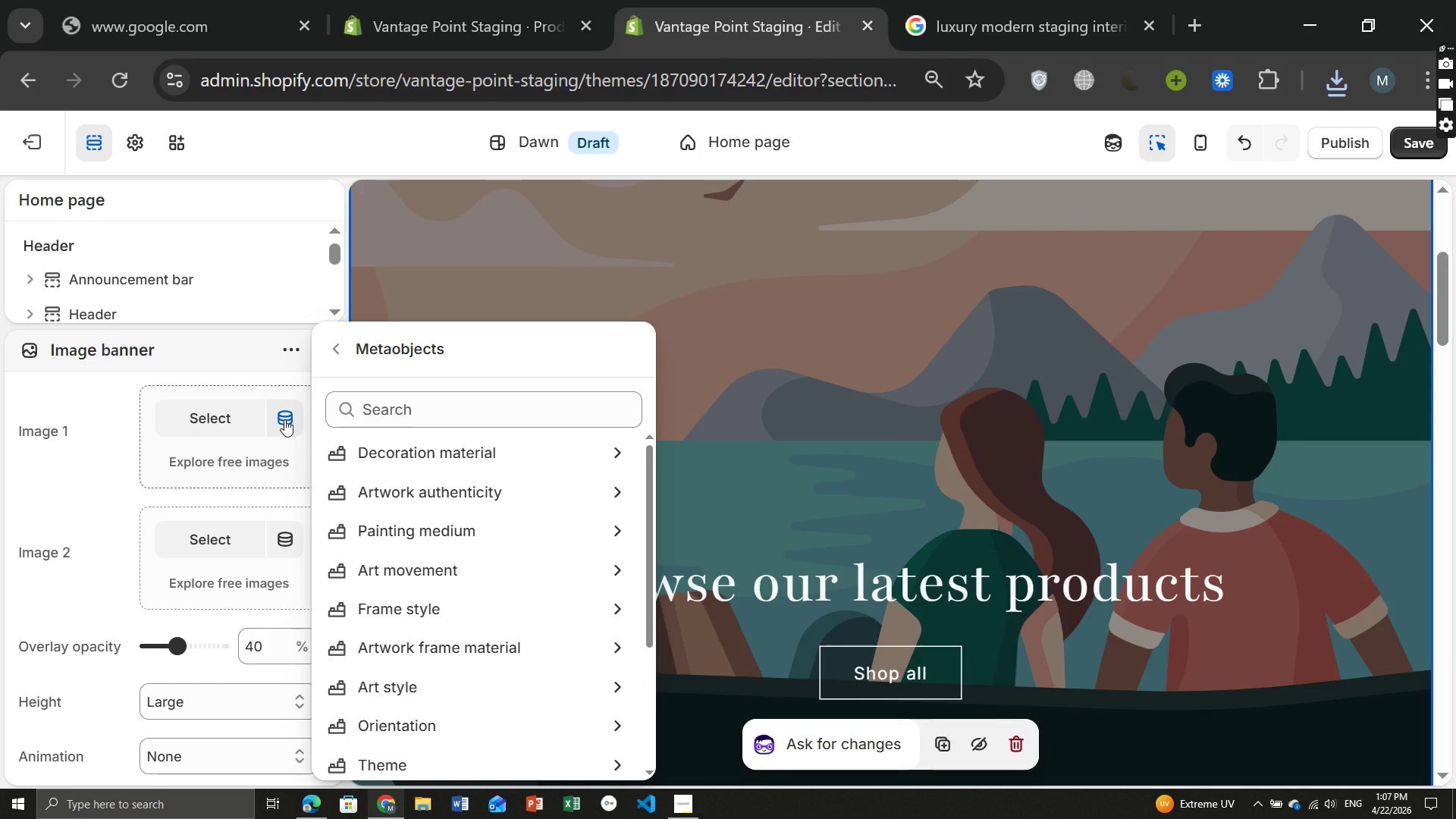 
left_click([213, 422])
 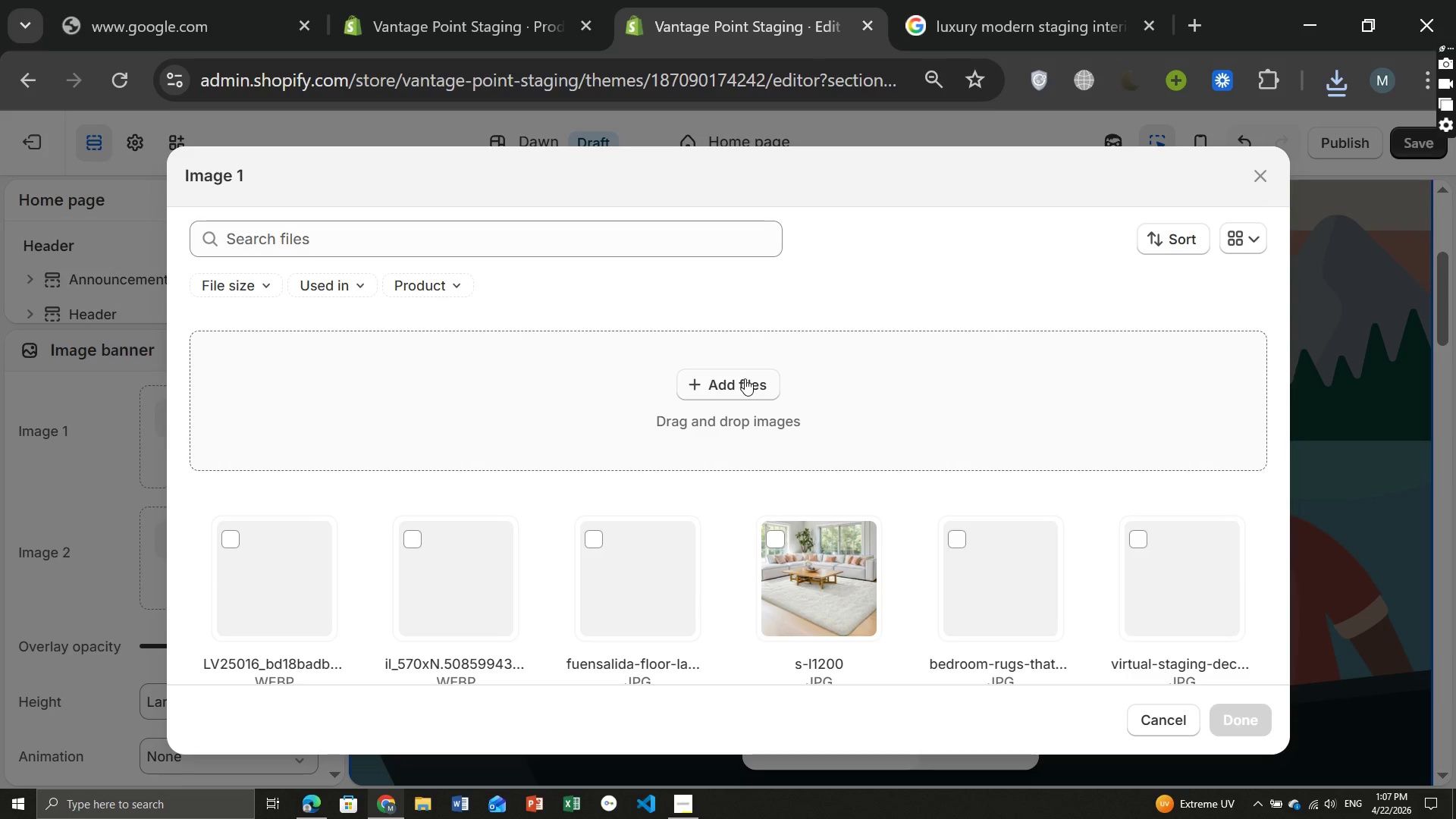 
left_click([744, 381])
 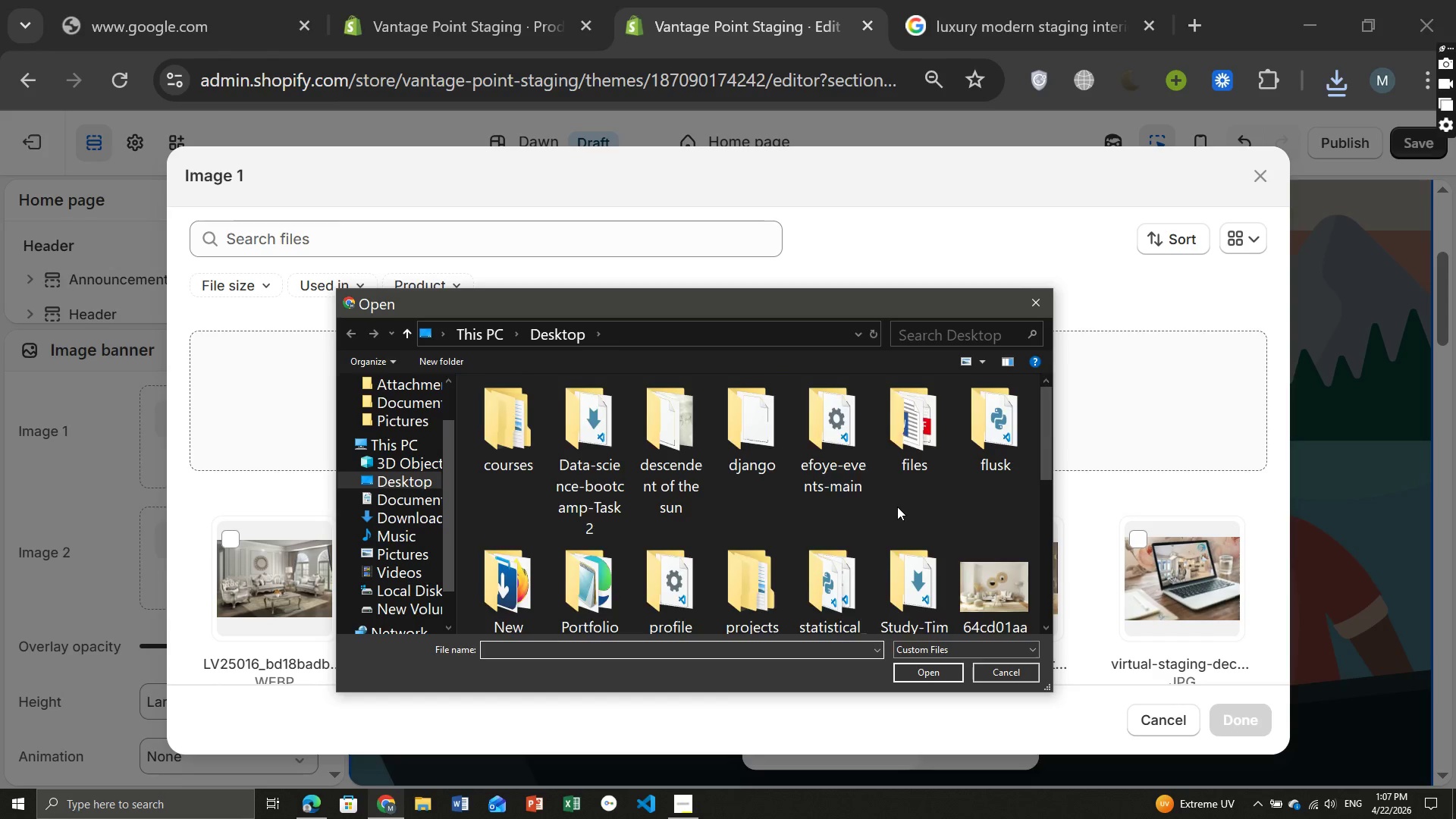 
scroll: coordinate [897, 507], scroll_direction: down, amount: 7.0
 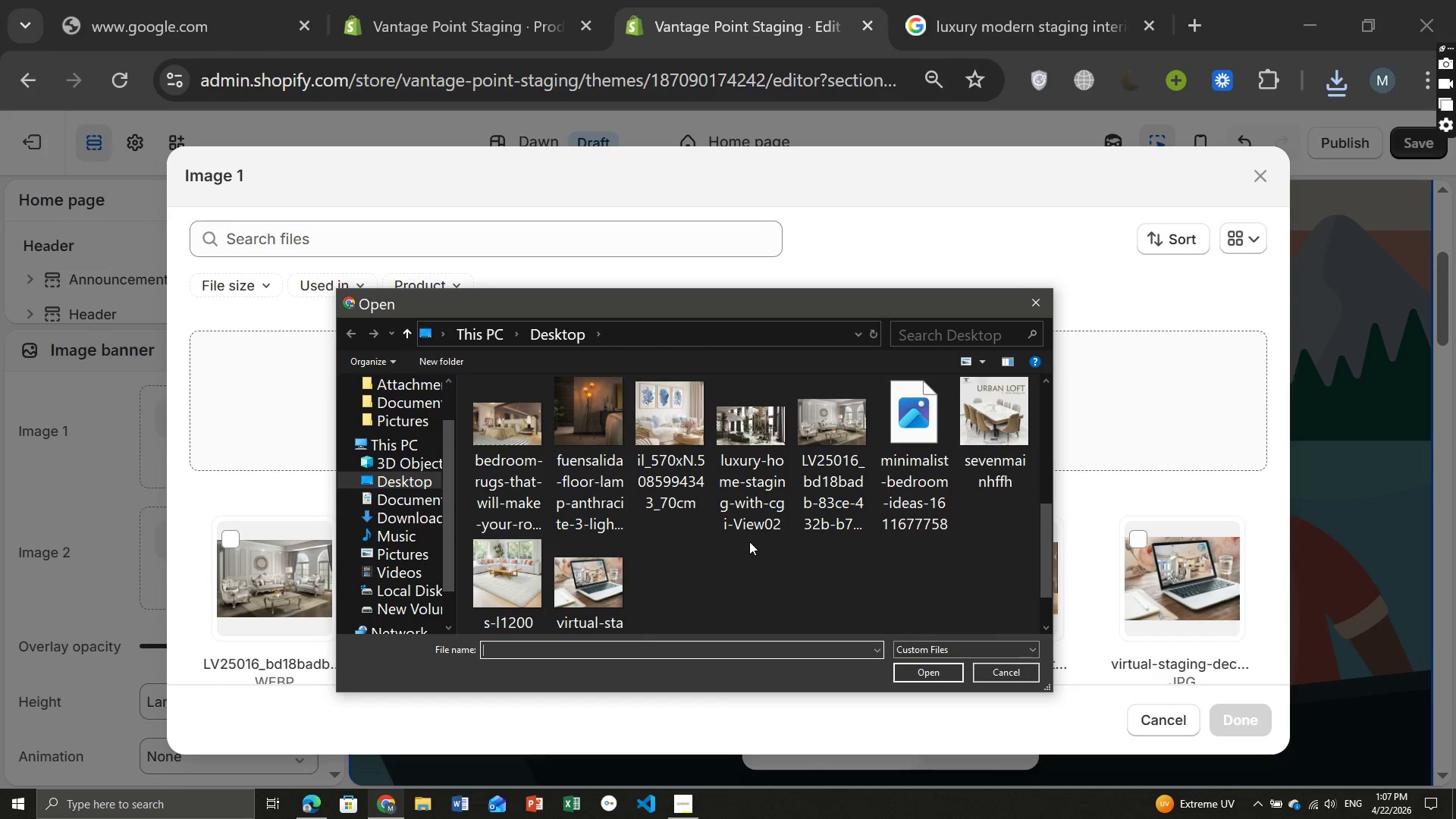 
scroll: coordinate [749, 541], scroll_direction: up, amount: 1.0
 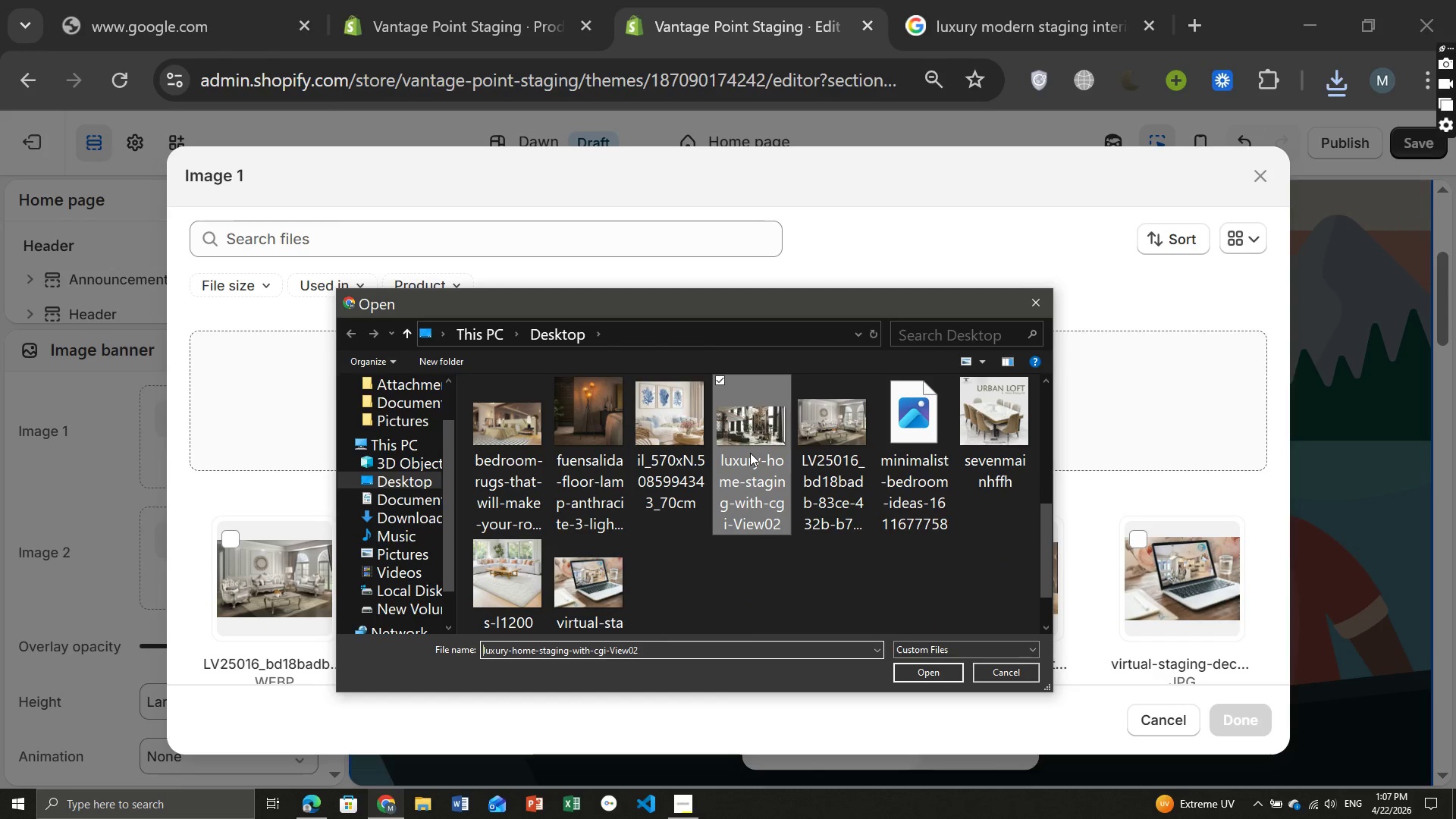 
left_click([750, 453])
 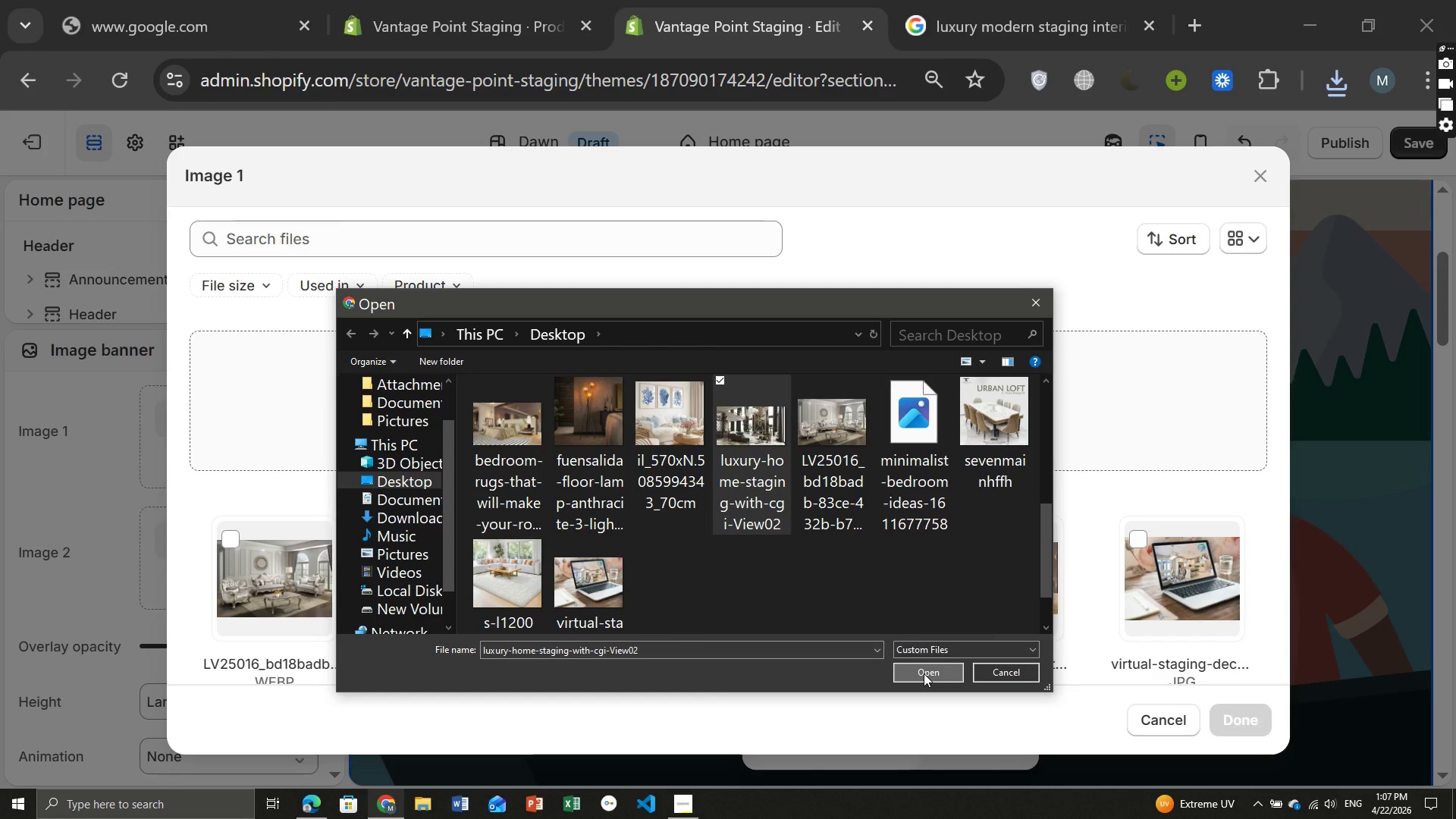 
left_click([924, 673])
 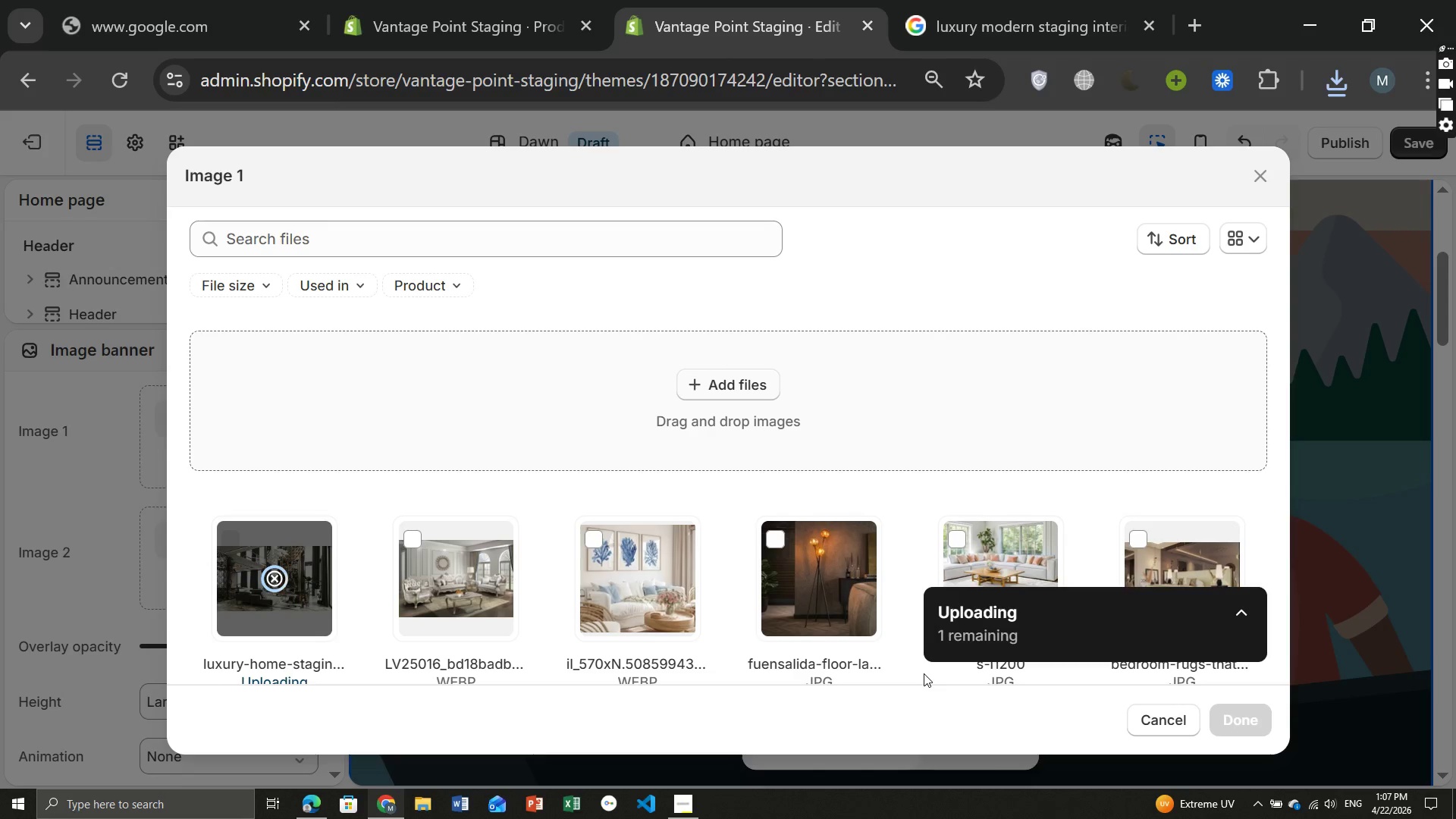 
wait(8.52)
 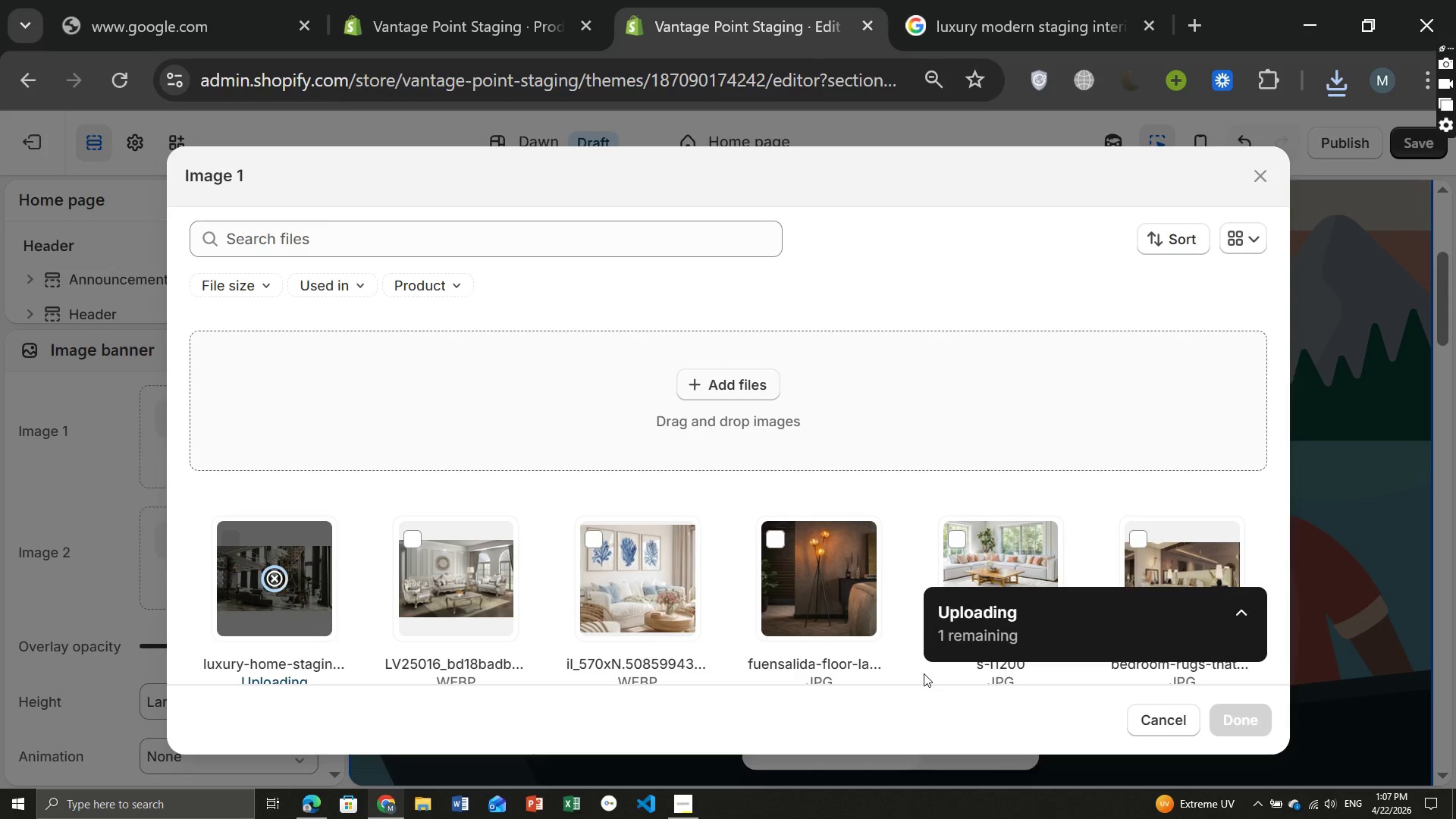 
left_click([1236, 720])
 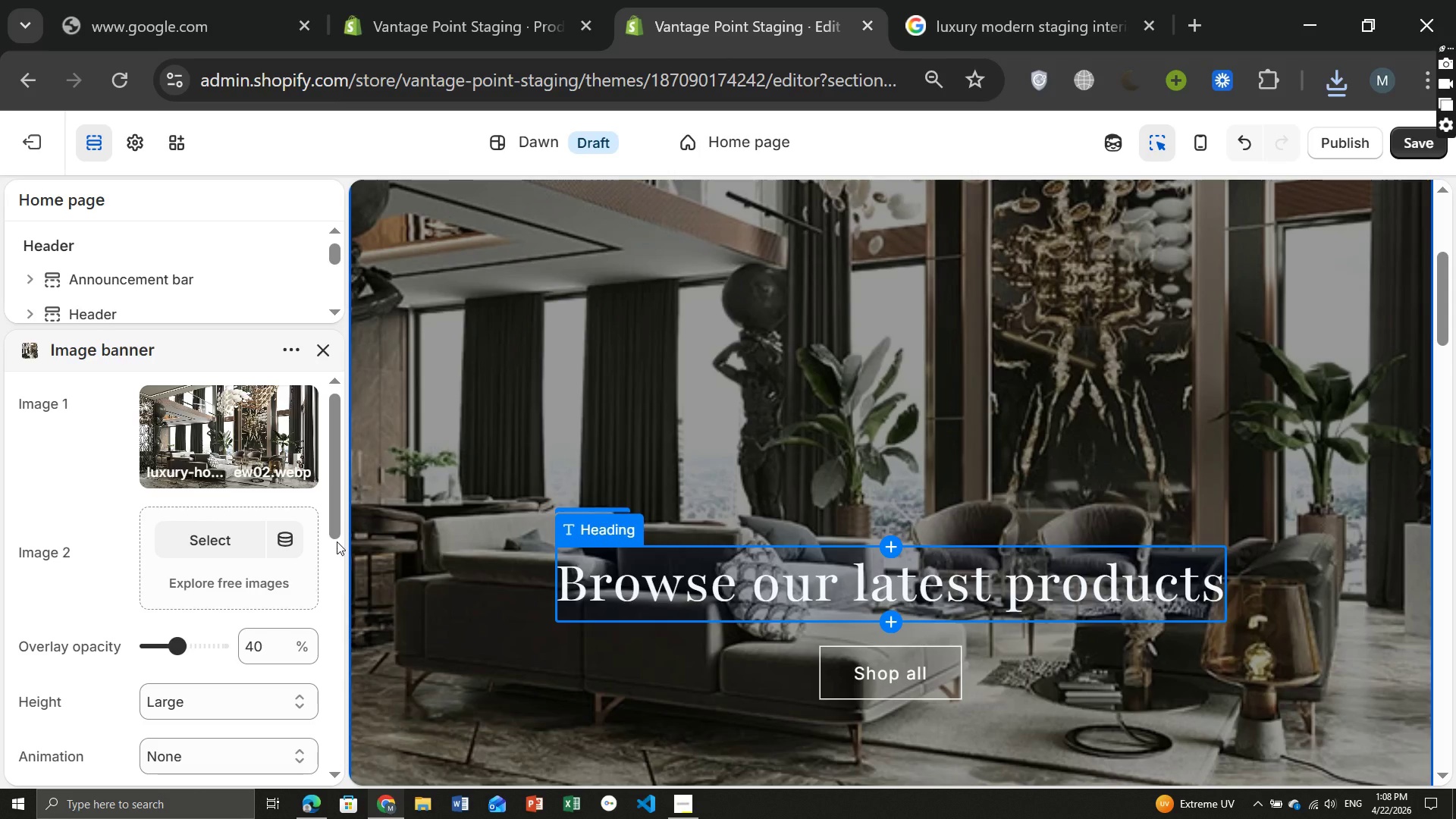 
wait(13.9)
 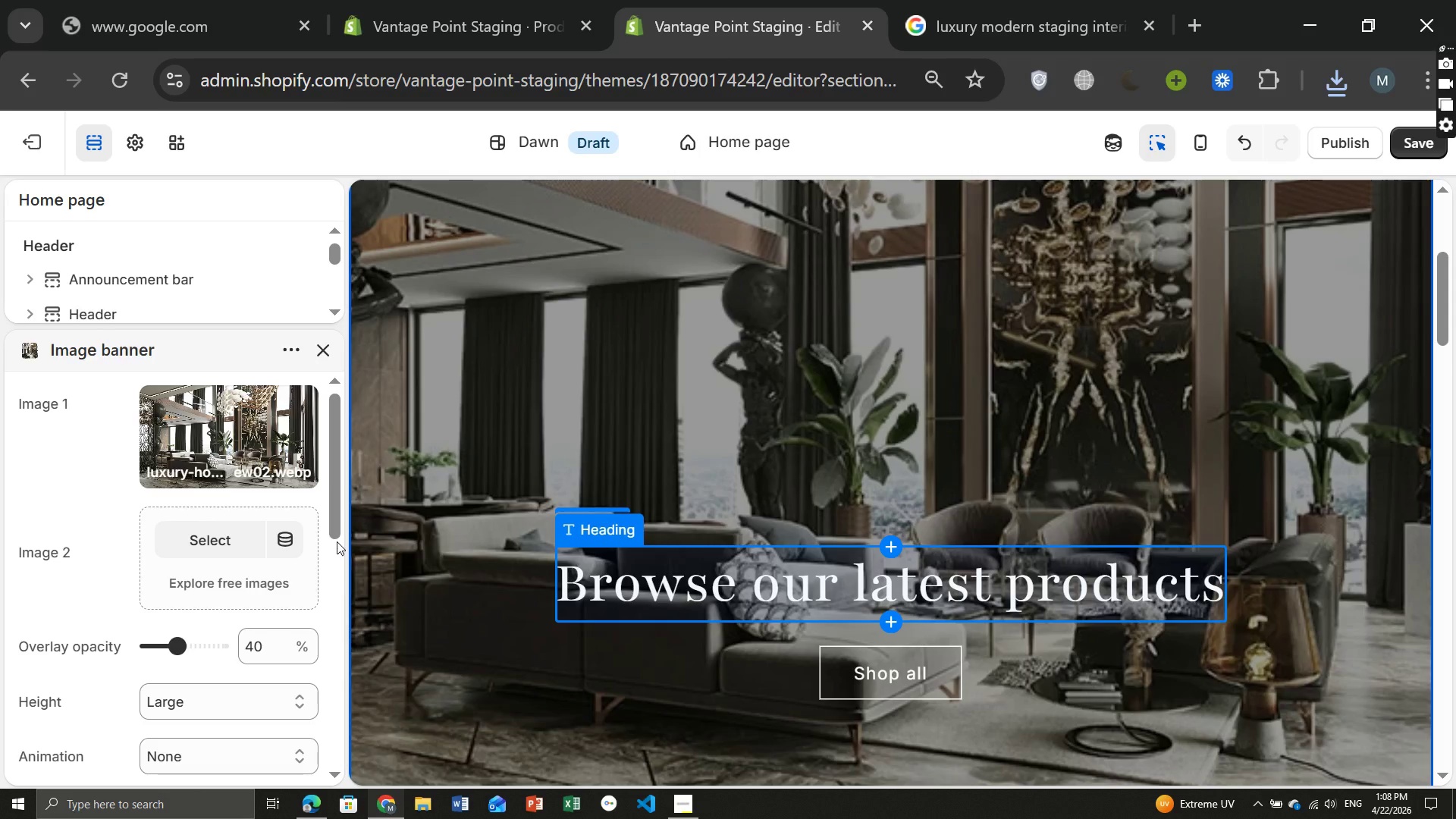 
mouse_move([93, 534])
 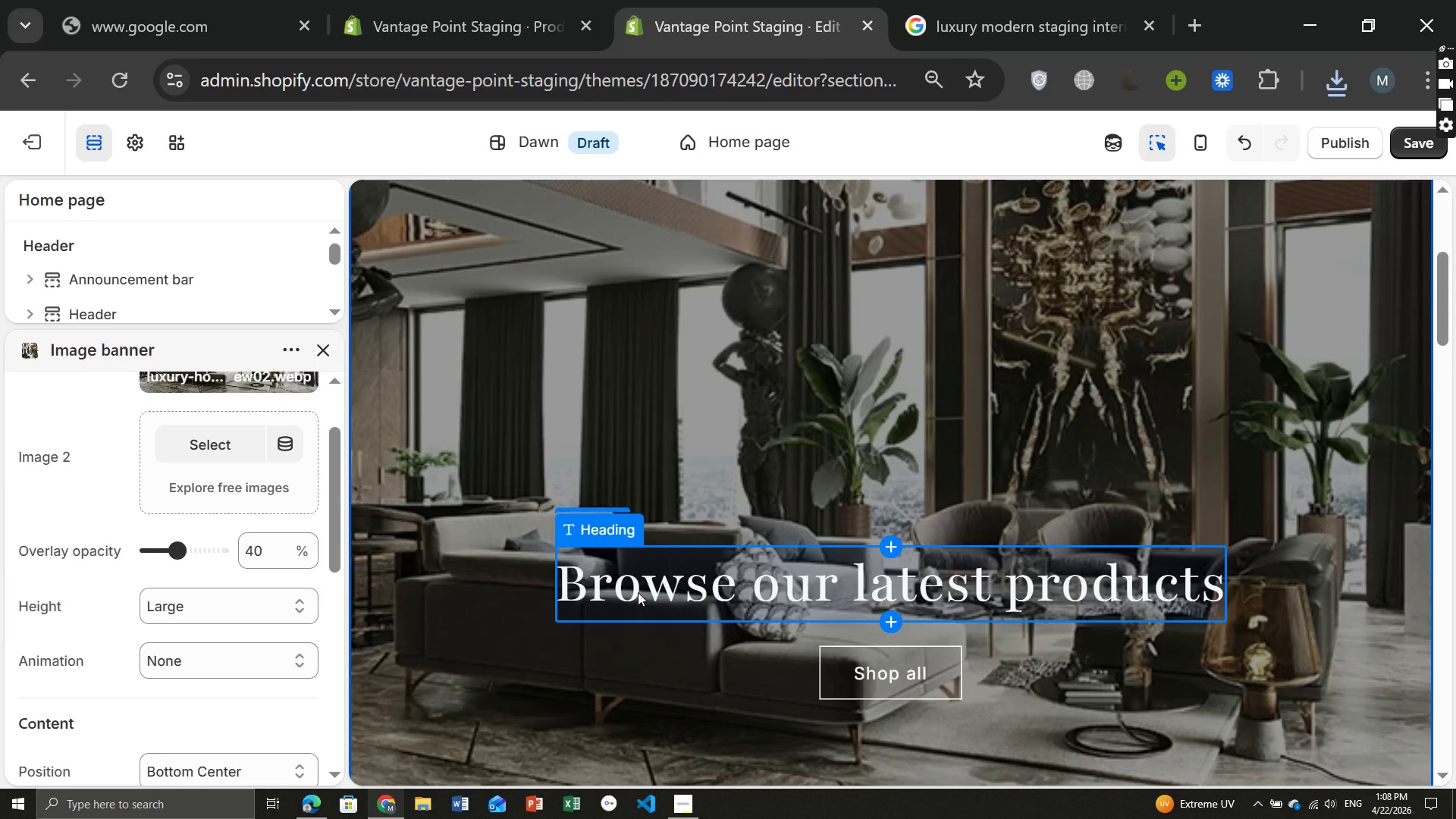 
left_click([638, 592])
 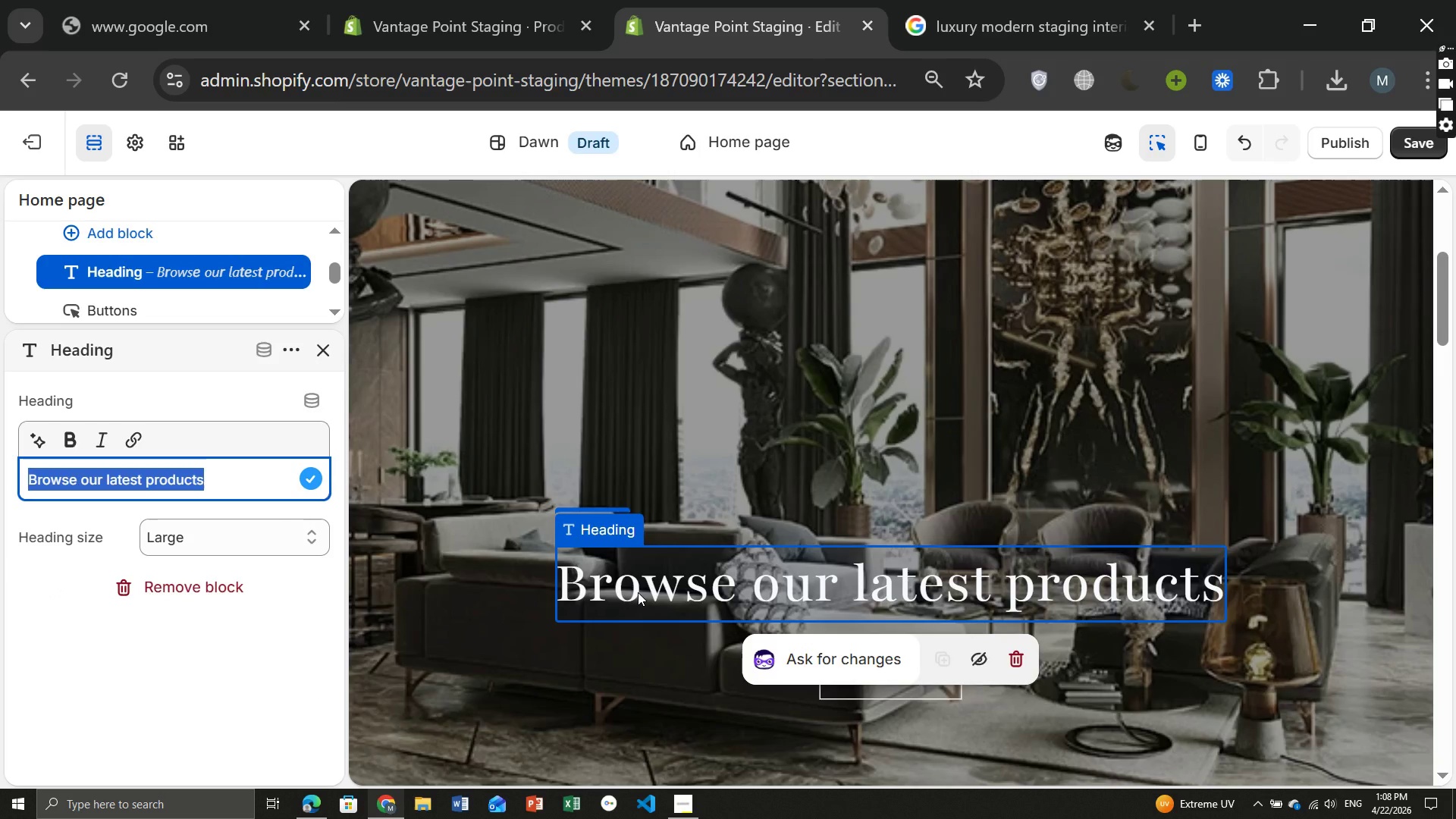 
wait(27.39)
 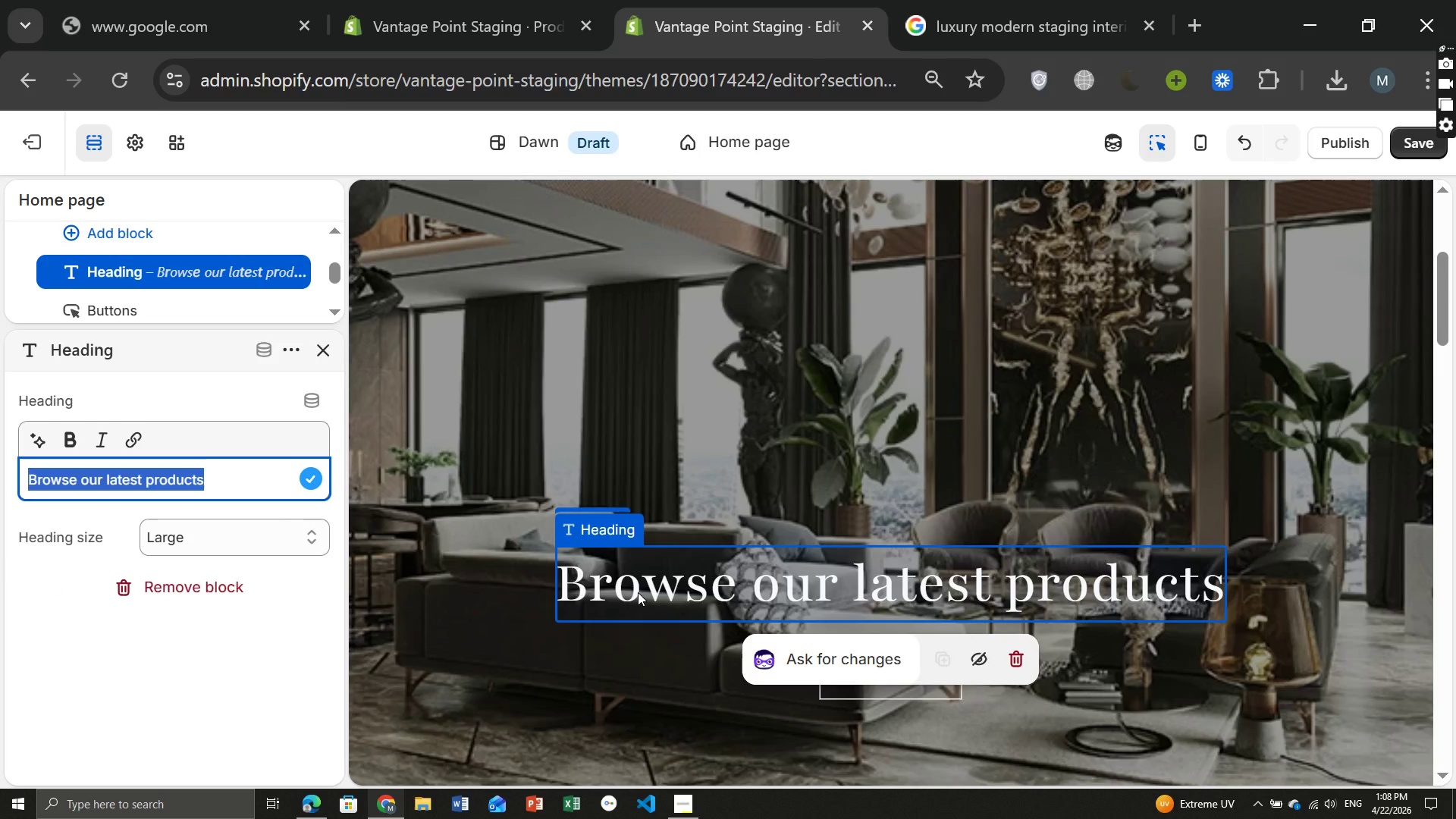 
left_click([325, 345])
 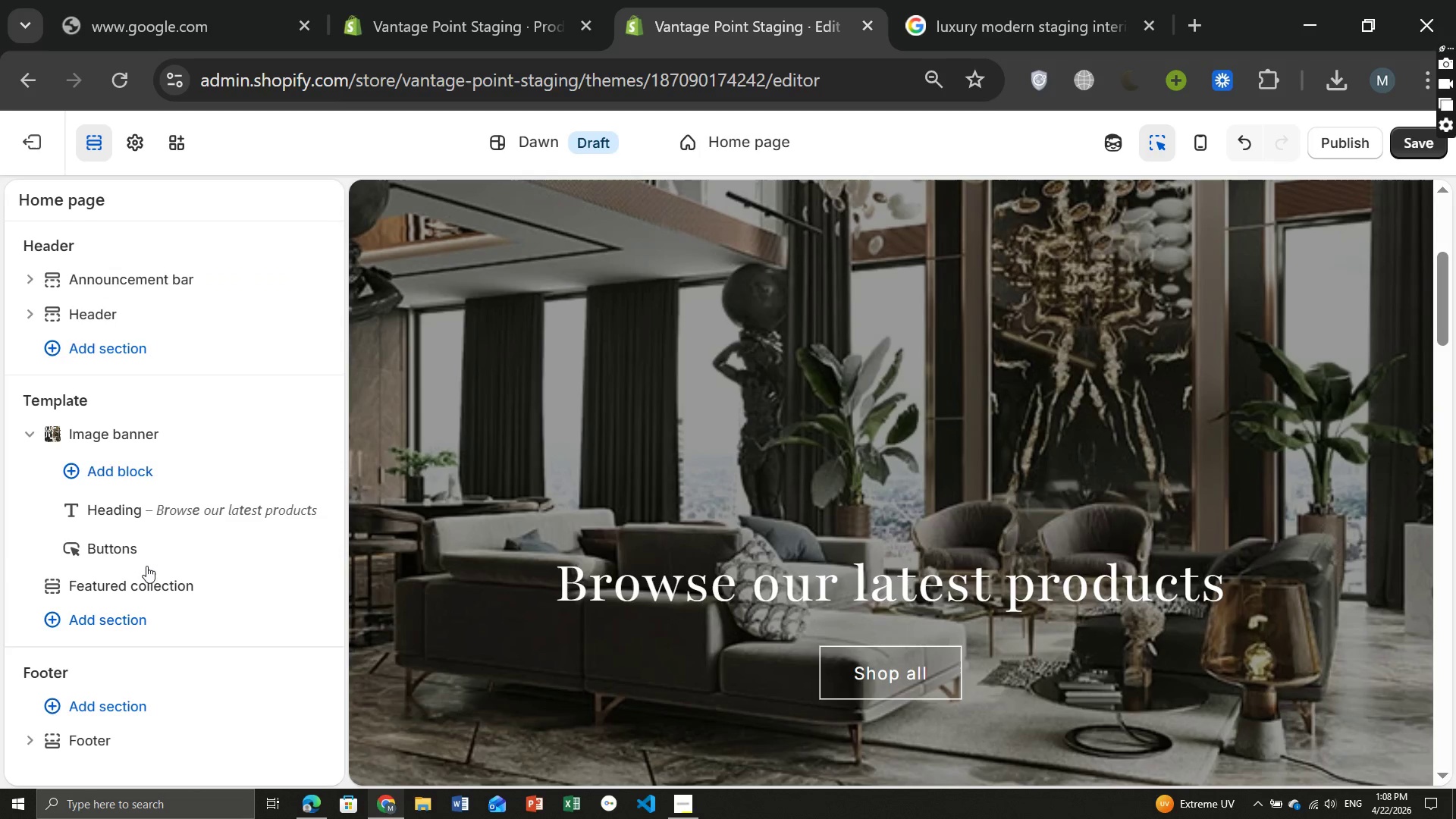 
left_click([126, 501])
 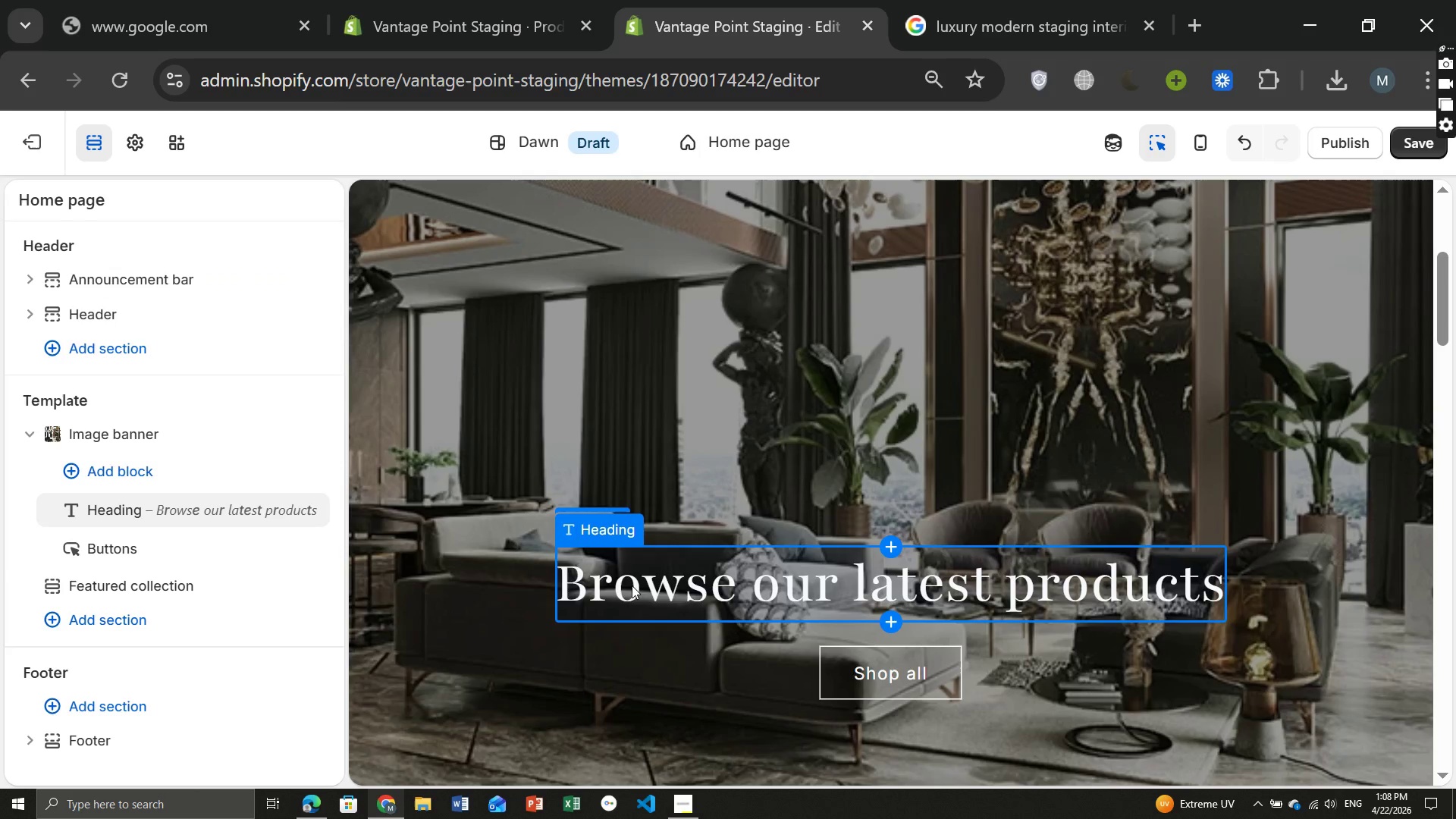 
left_click([631, 585])
 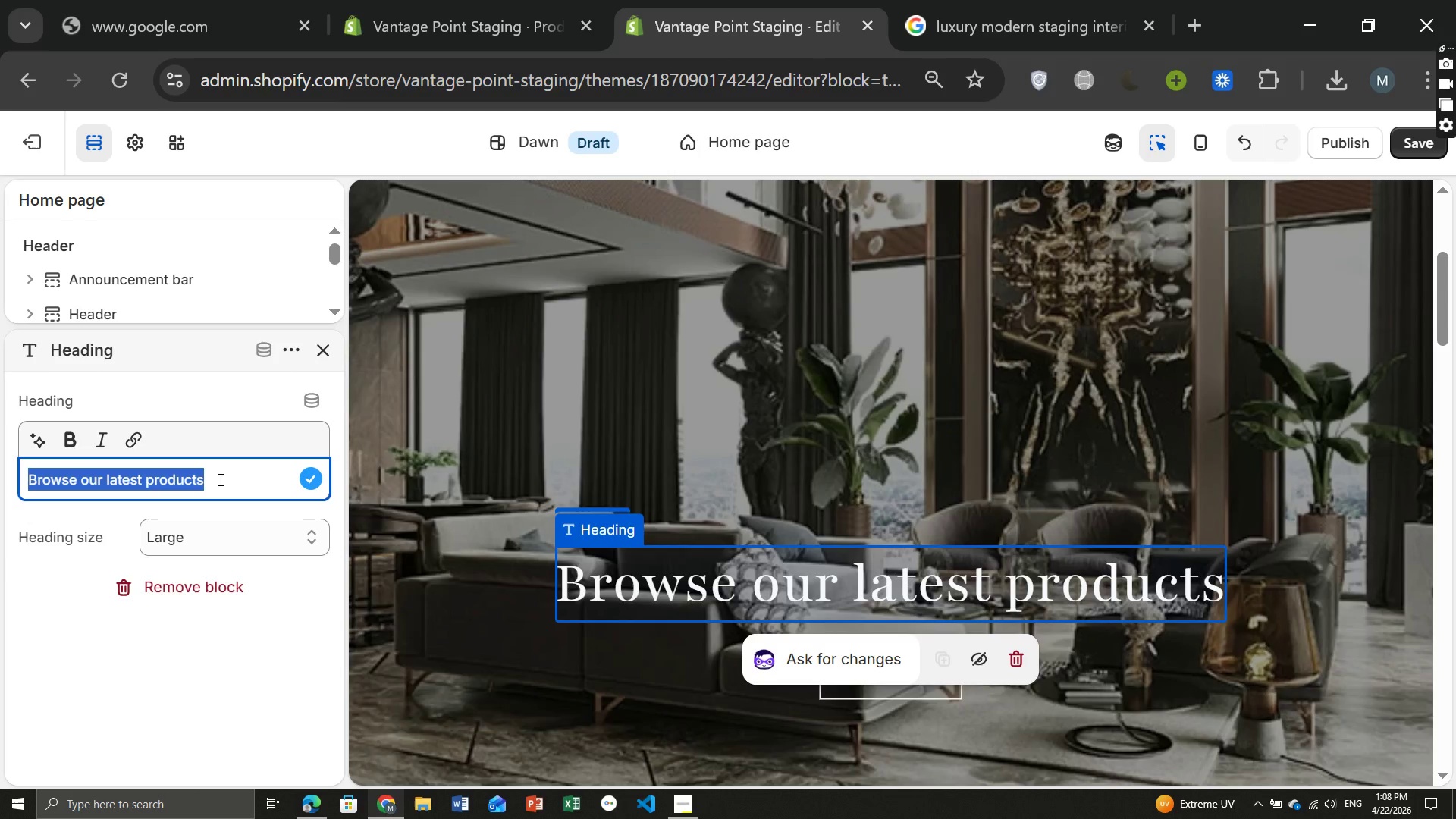 
wait(5.03)
 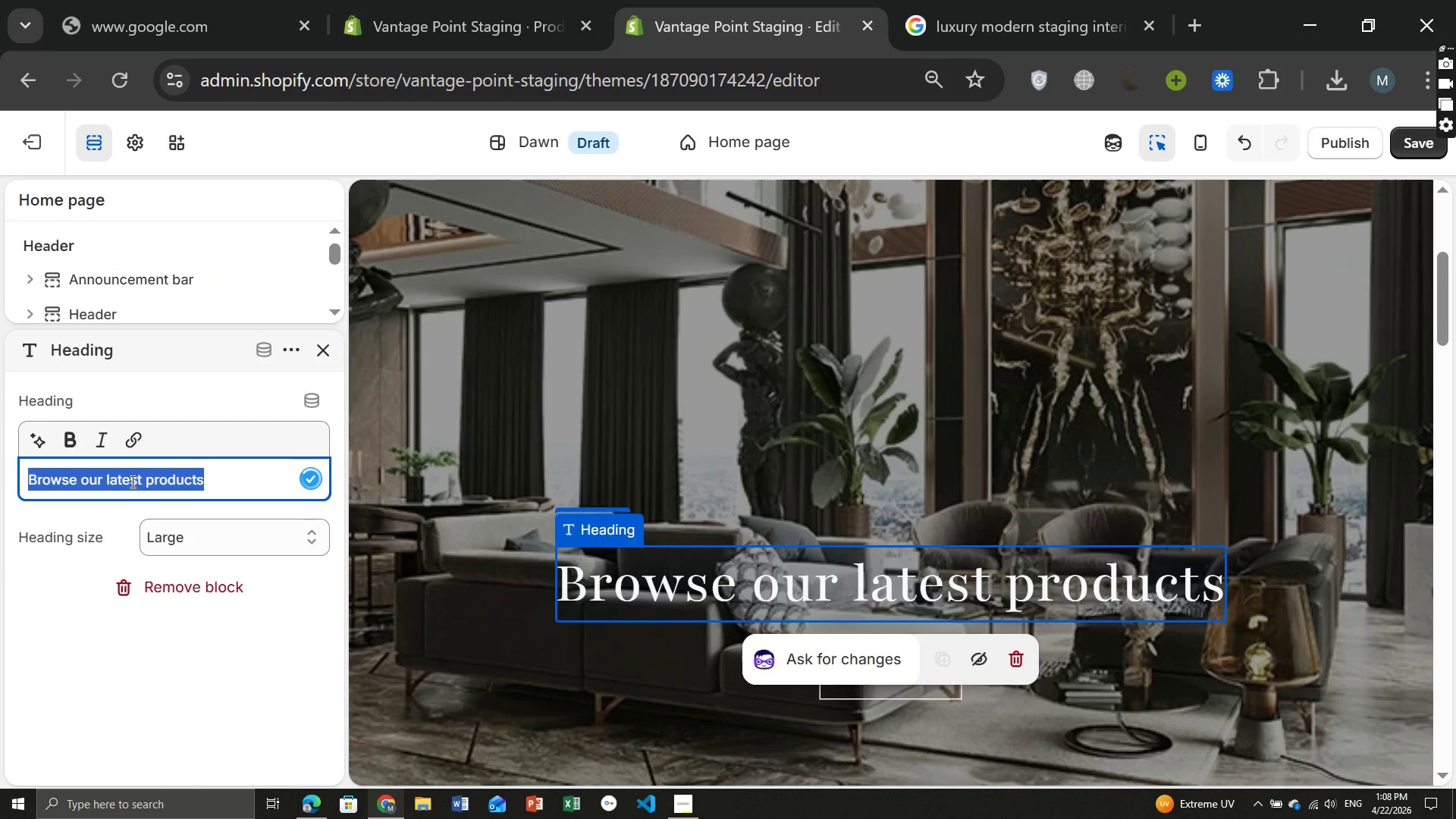 
left_click([218, 479])
 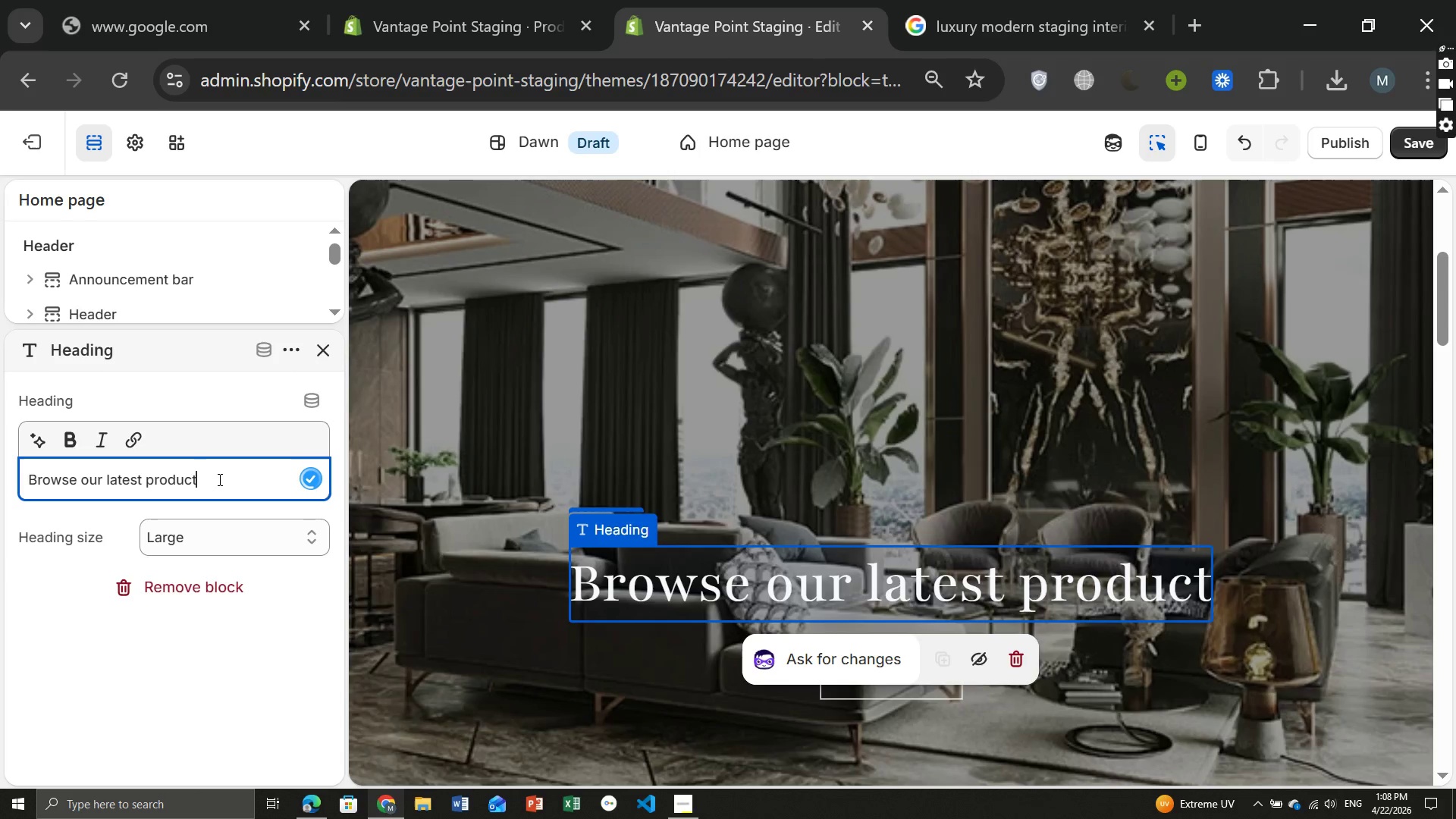 
key(Backspace)
 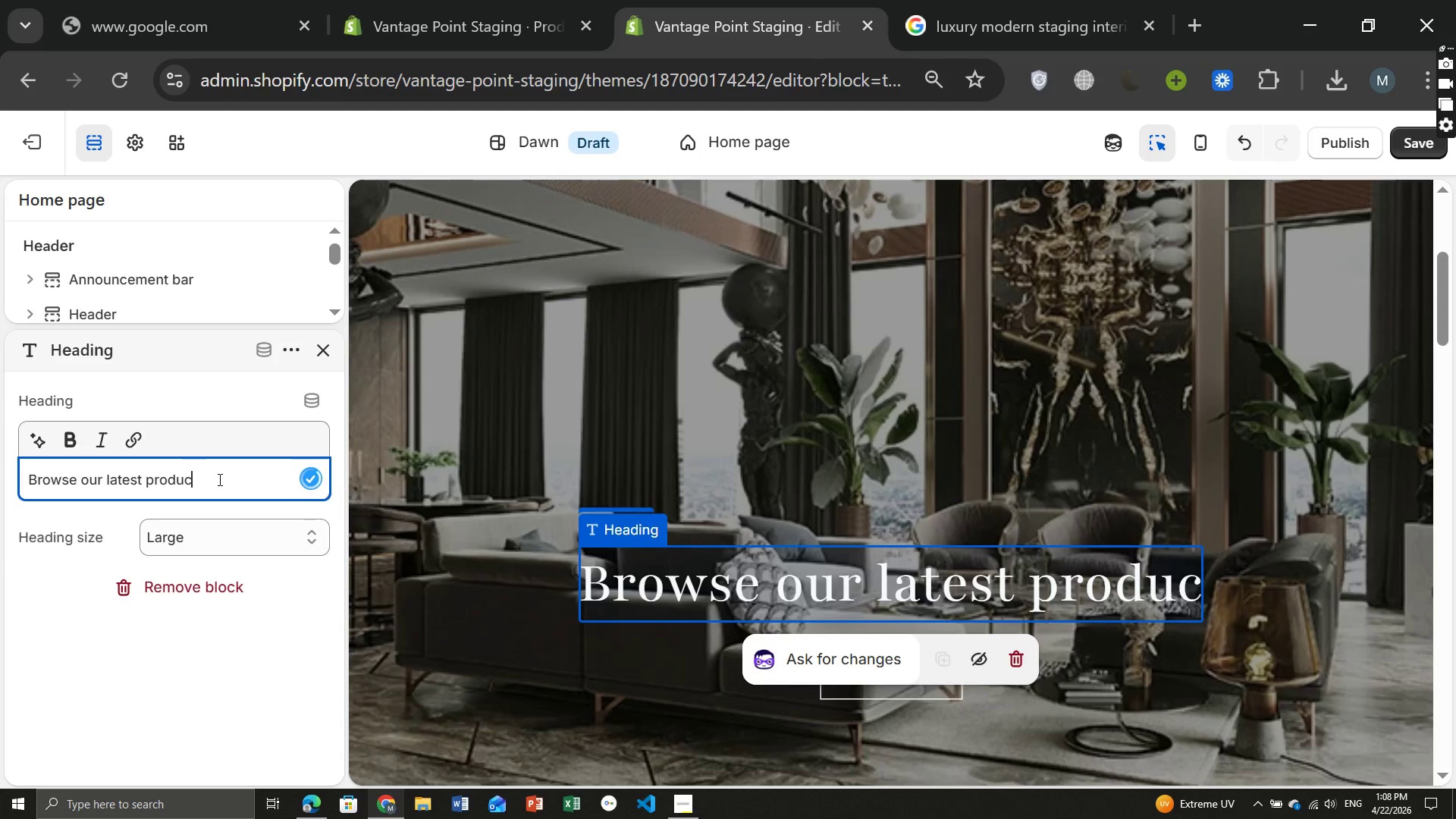 
hold_key(key=Backspace, duration=1.5)
 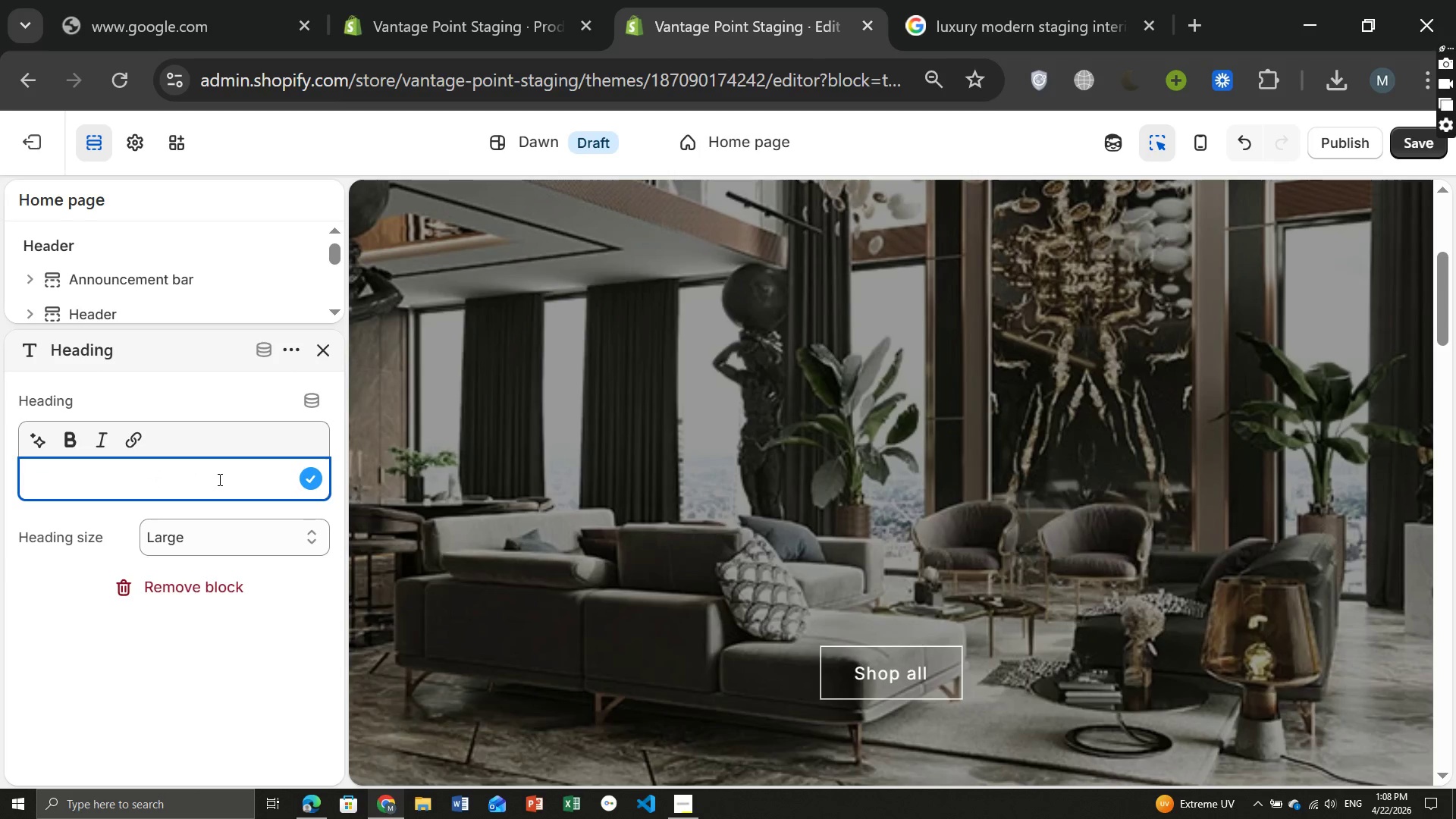 
hold_key(key=Backspace, duration=1.23)
 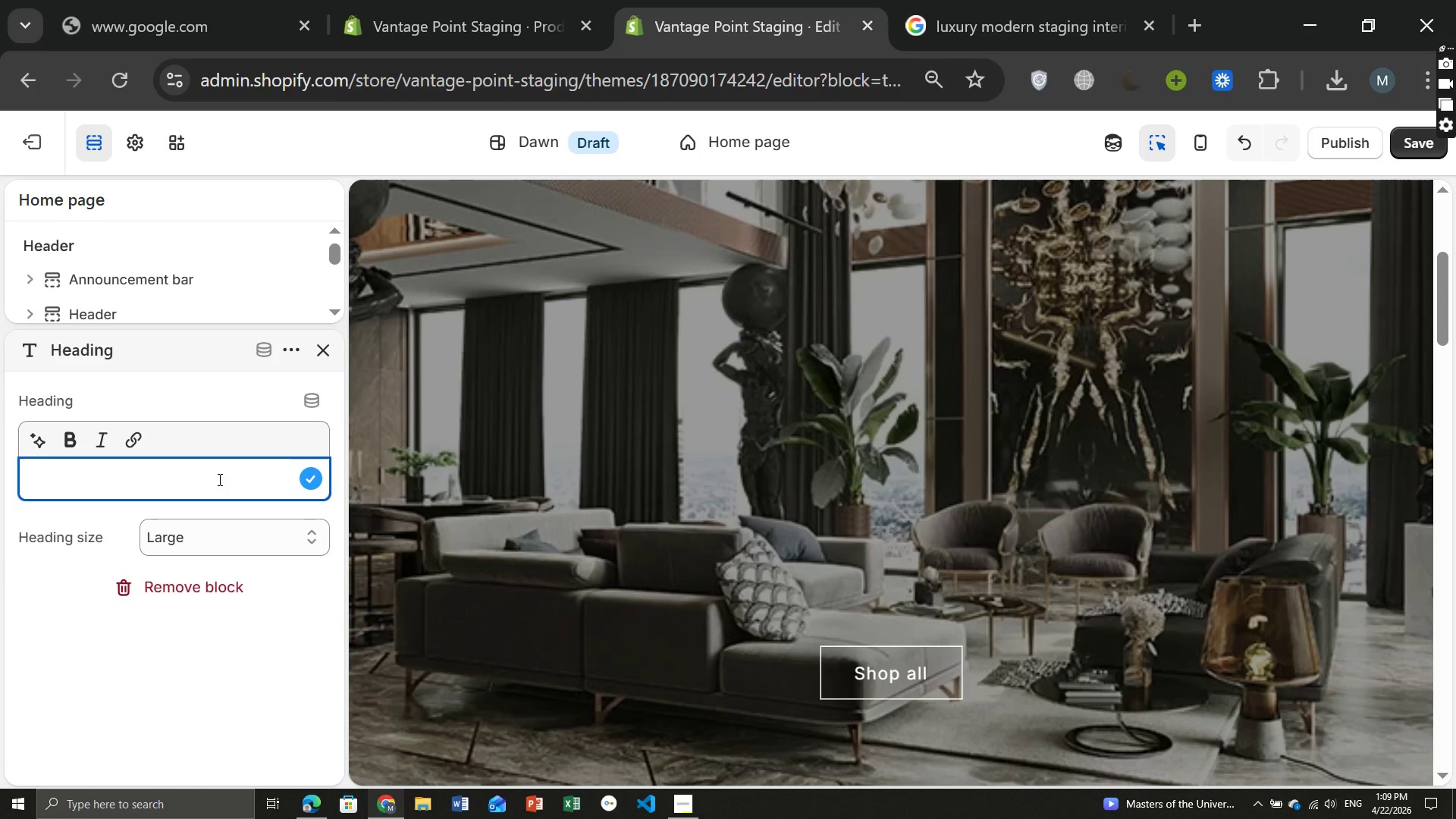 
wait(5.03)
 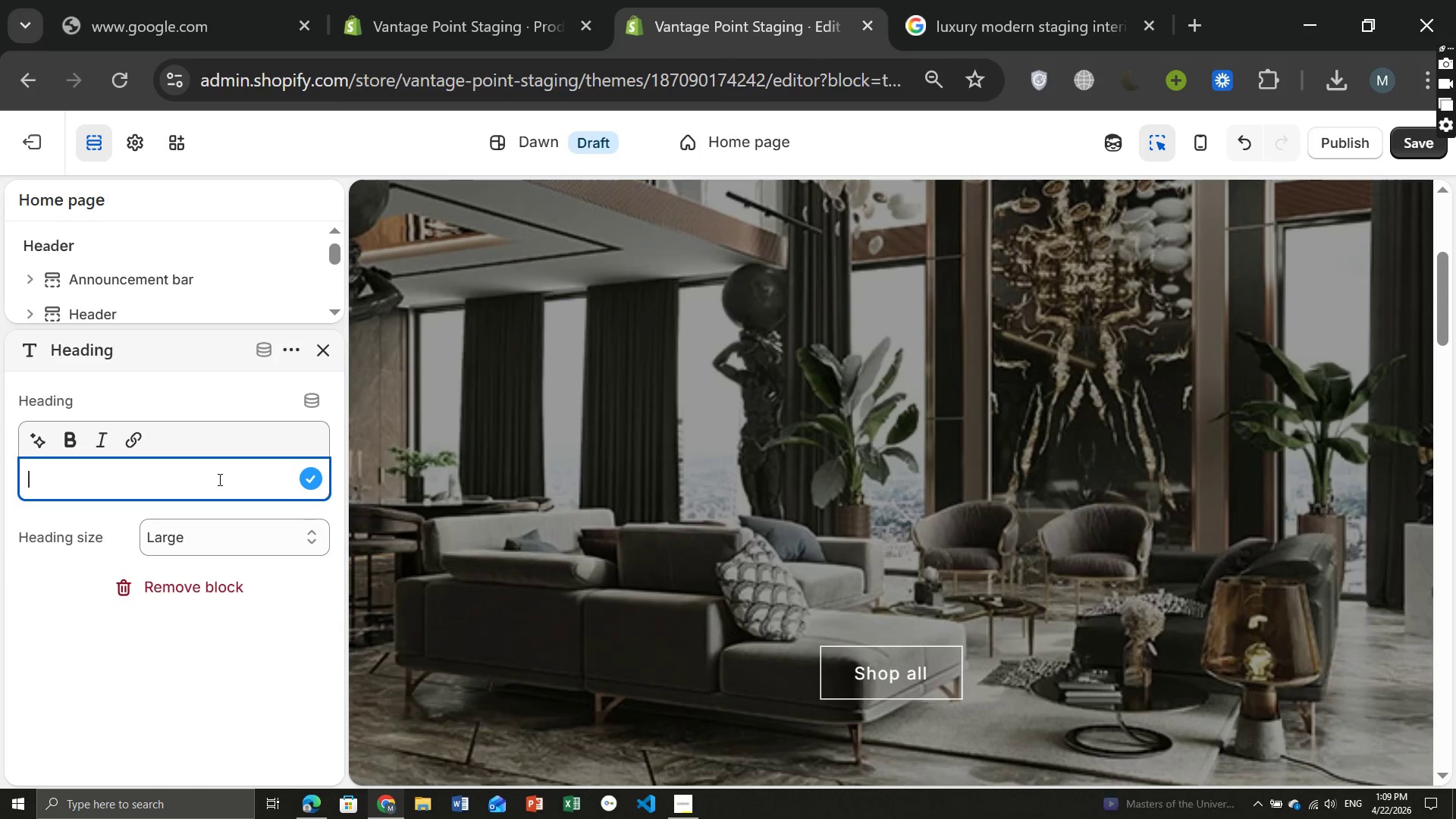 
type(Elevate Every Listing)
 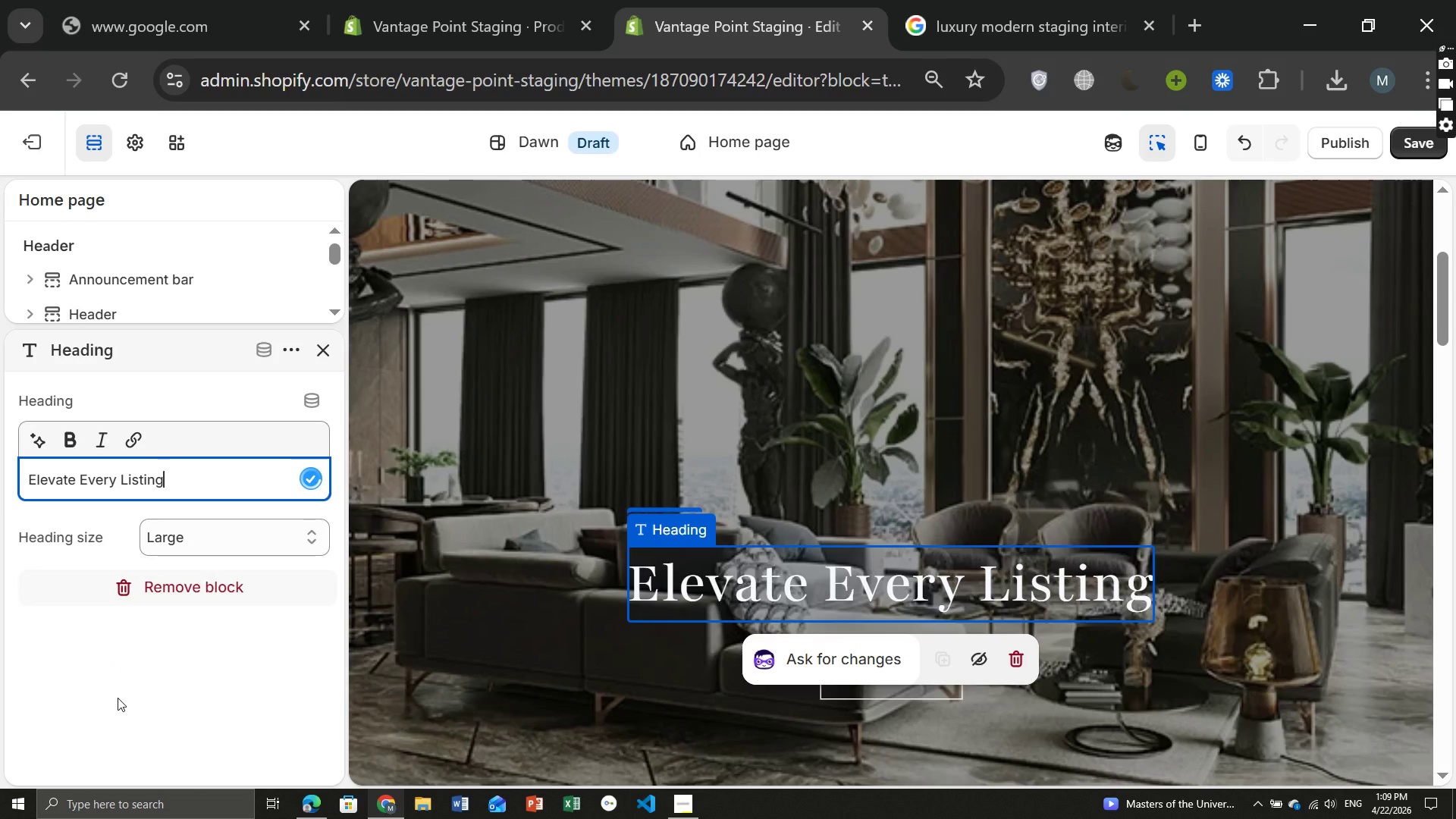 
left_click([118, 698])
 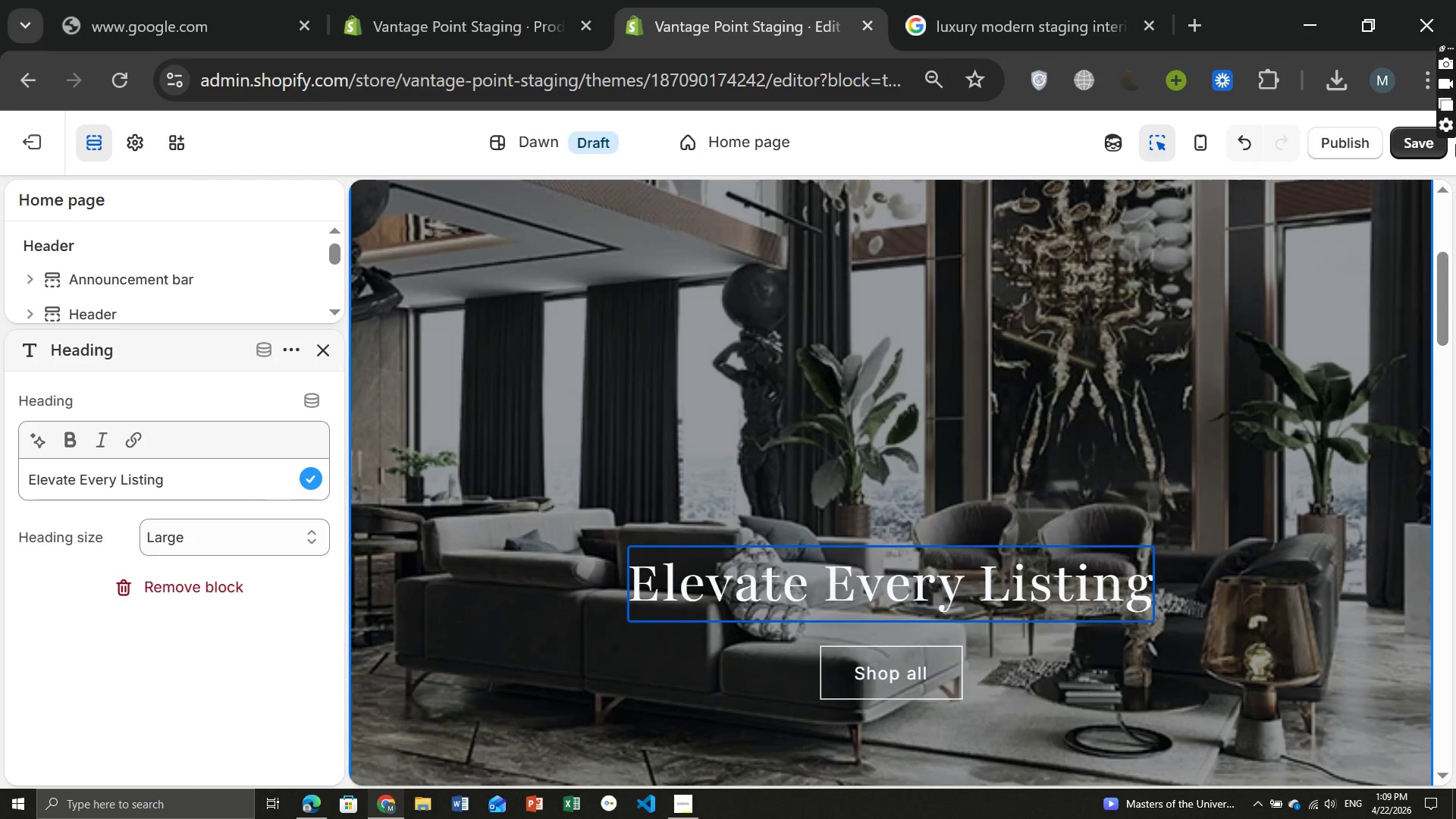 
wait(7.38)
 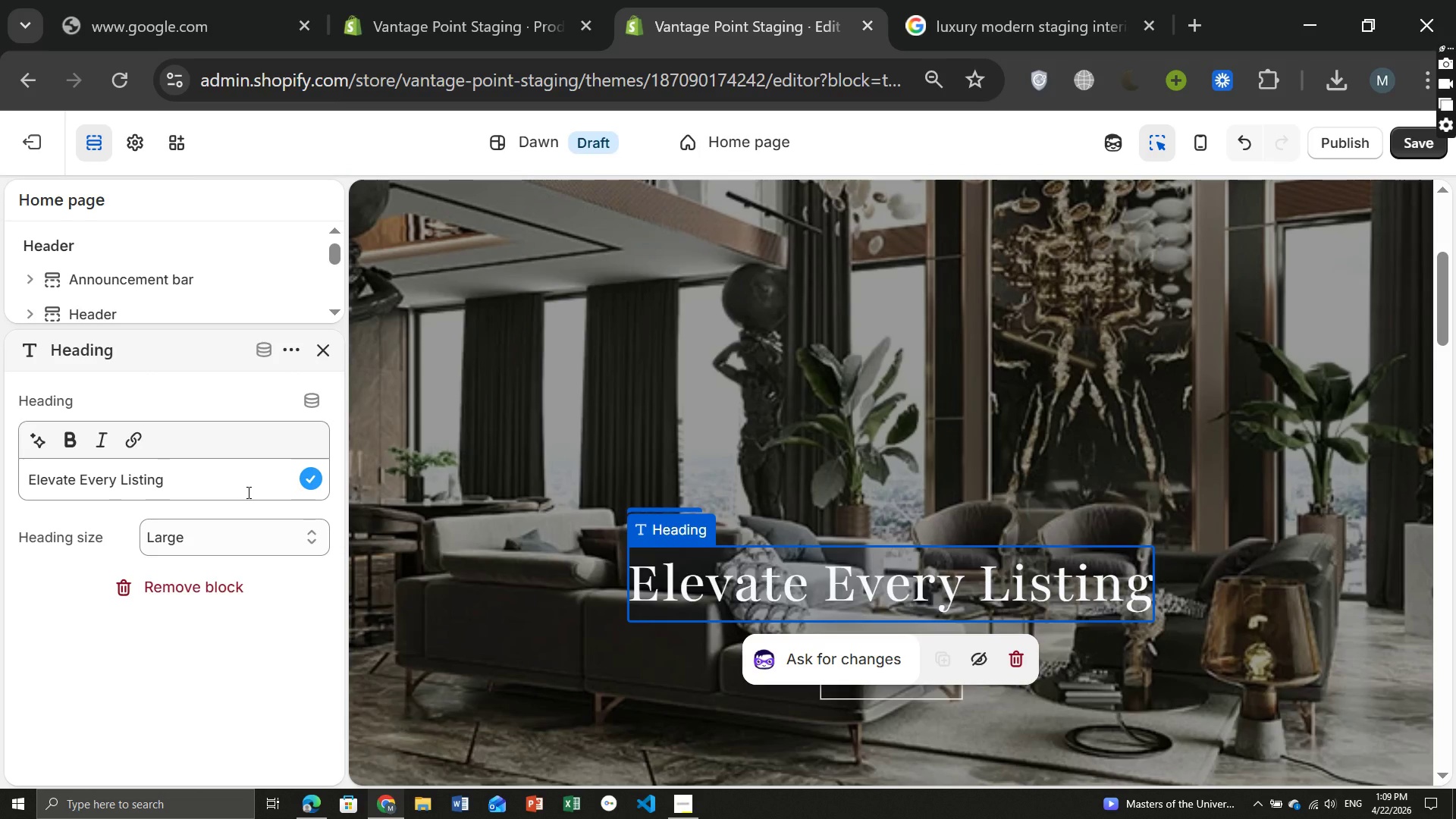 
left_click([1414, 139])
 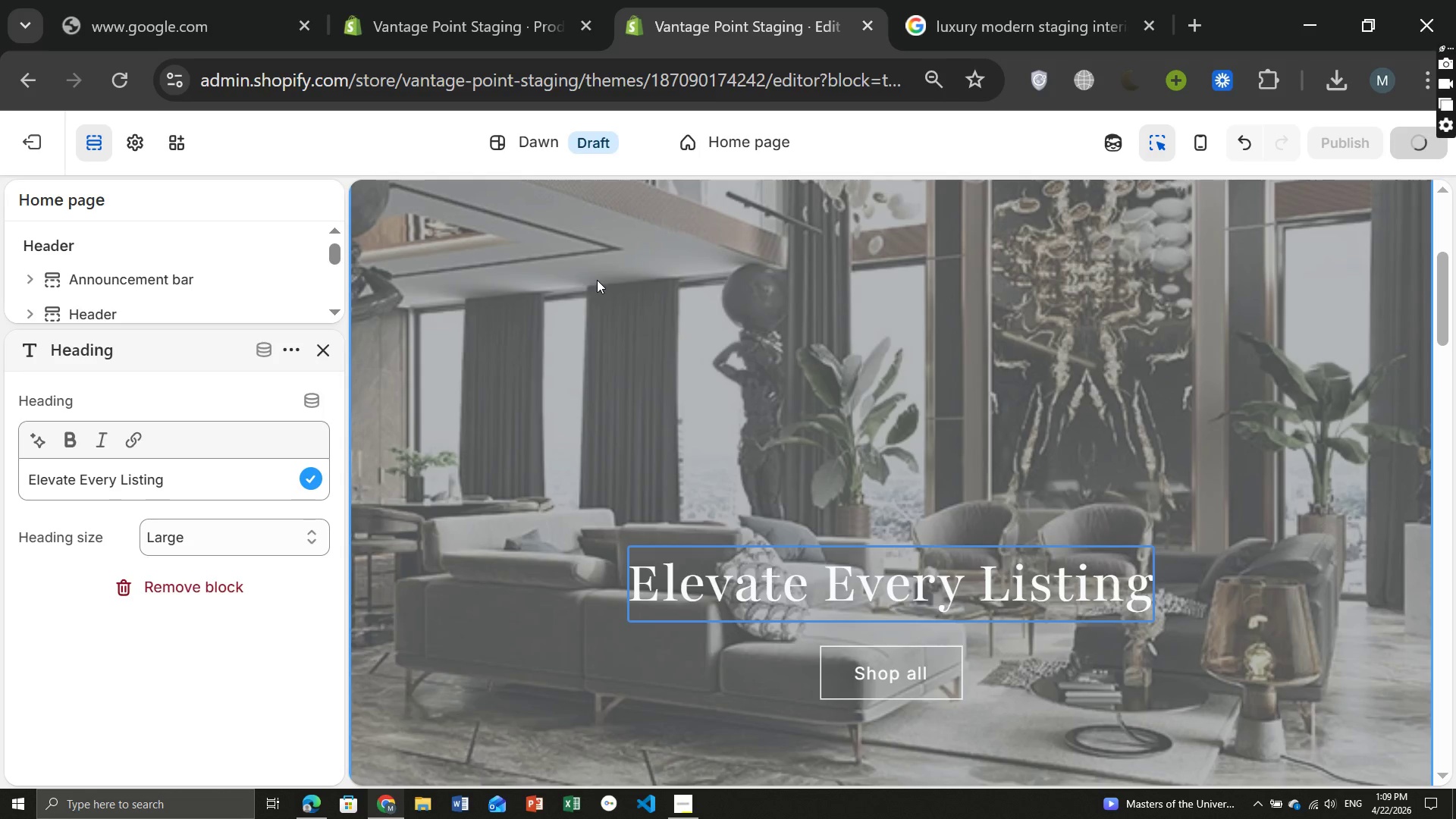 
mouse_move([585, 284])
 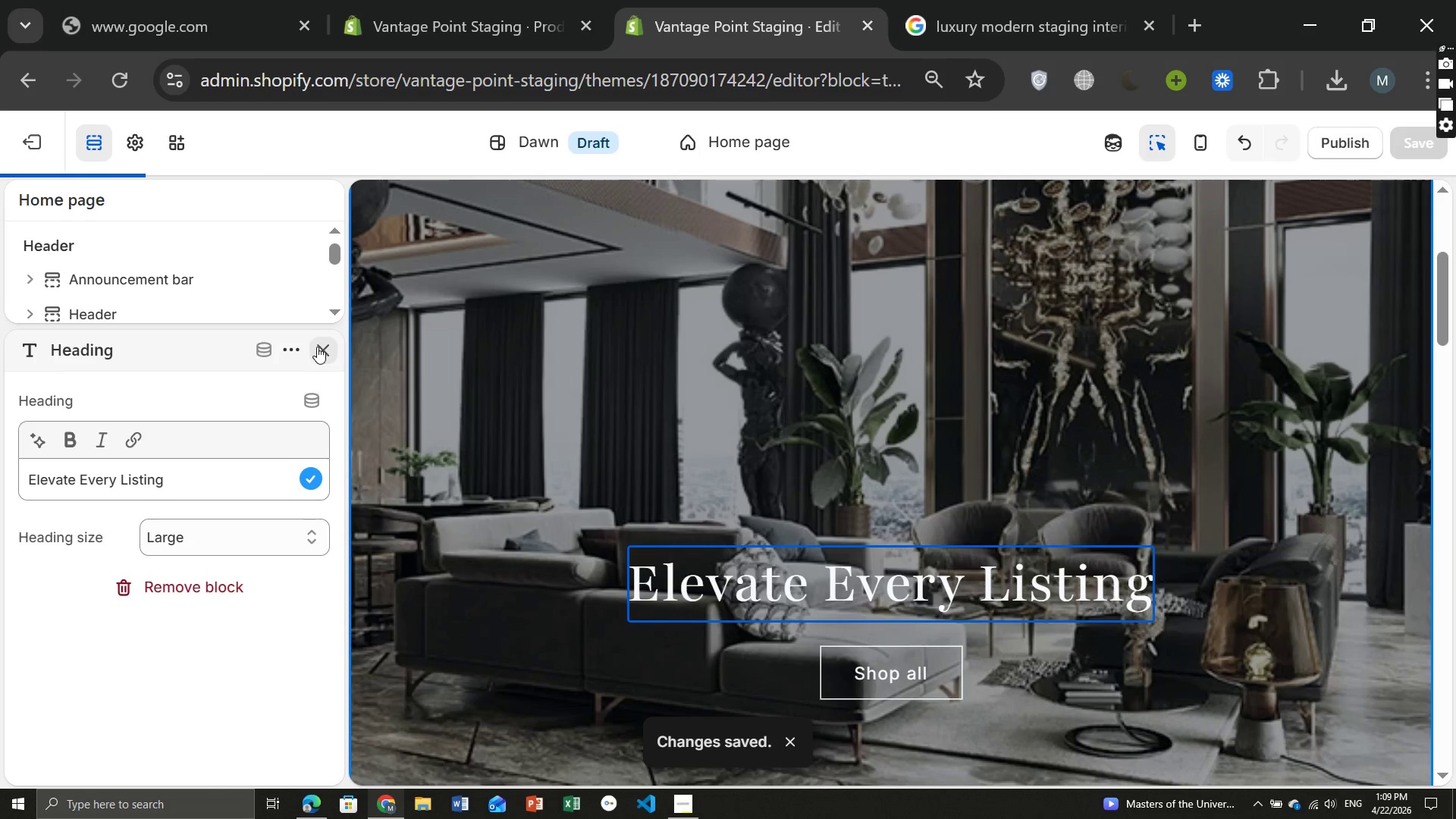 
left_click([317, 347])
 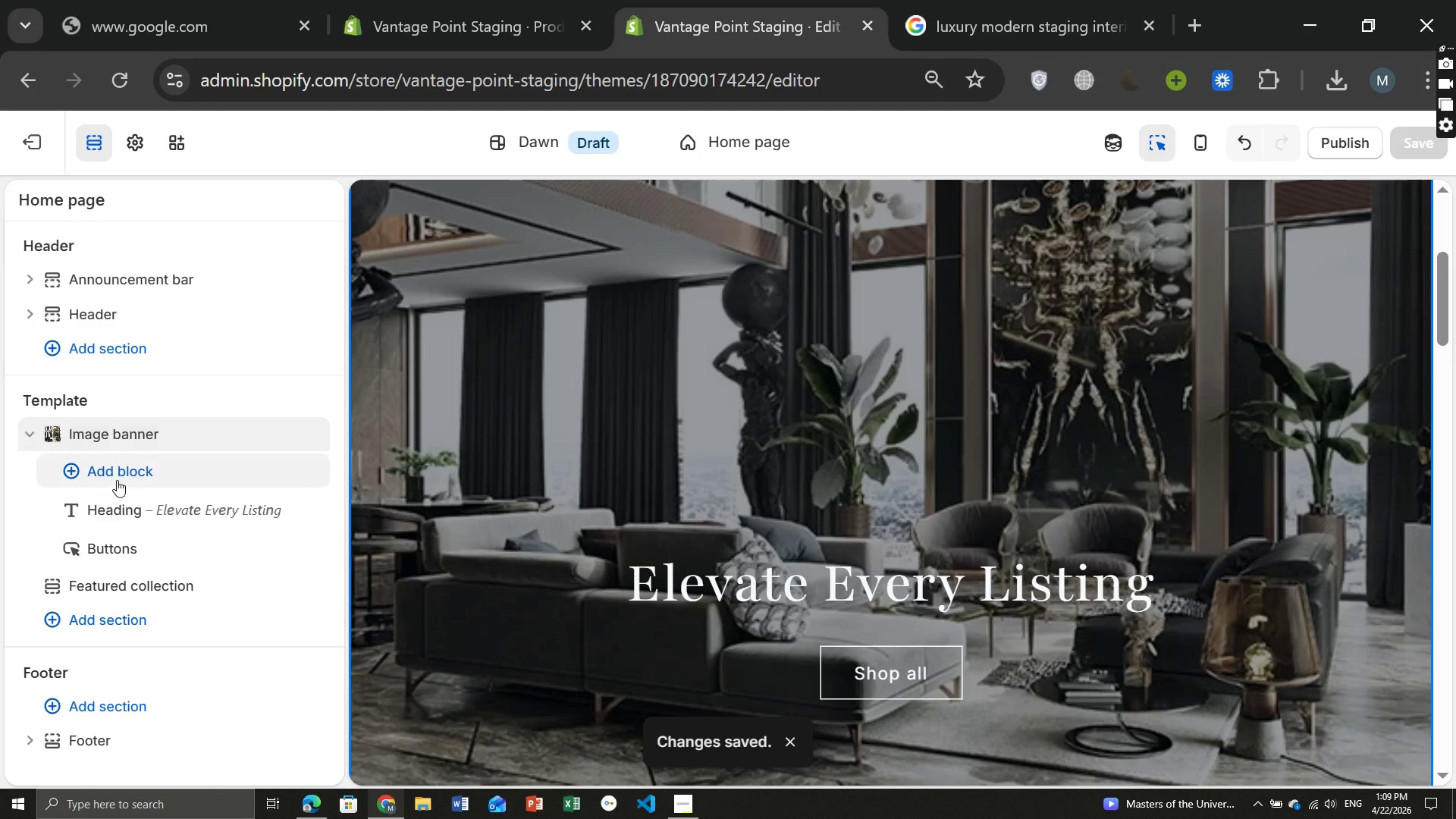 
left_click([117, 480])
 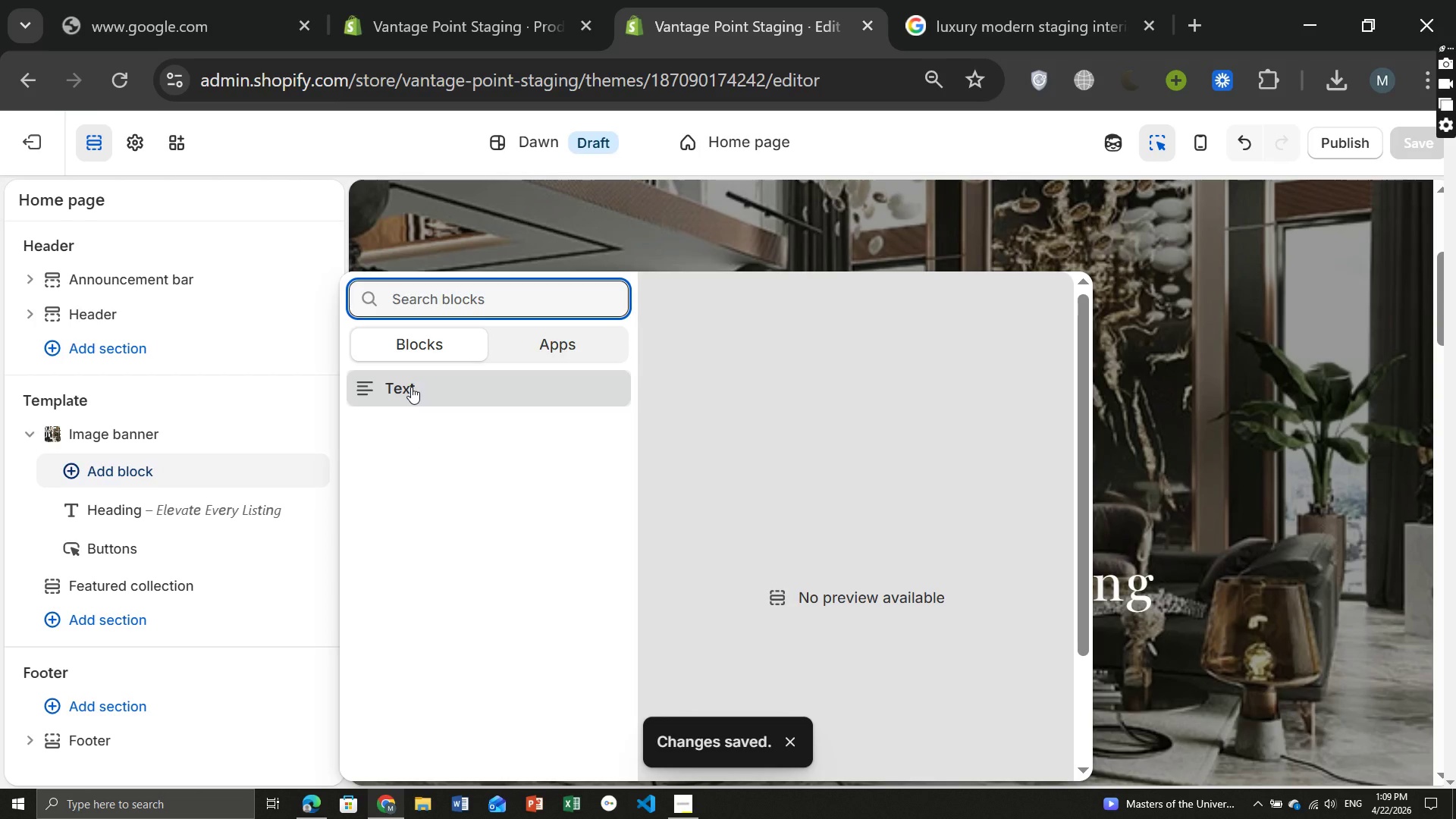 
left_click([411, 387])
 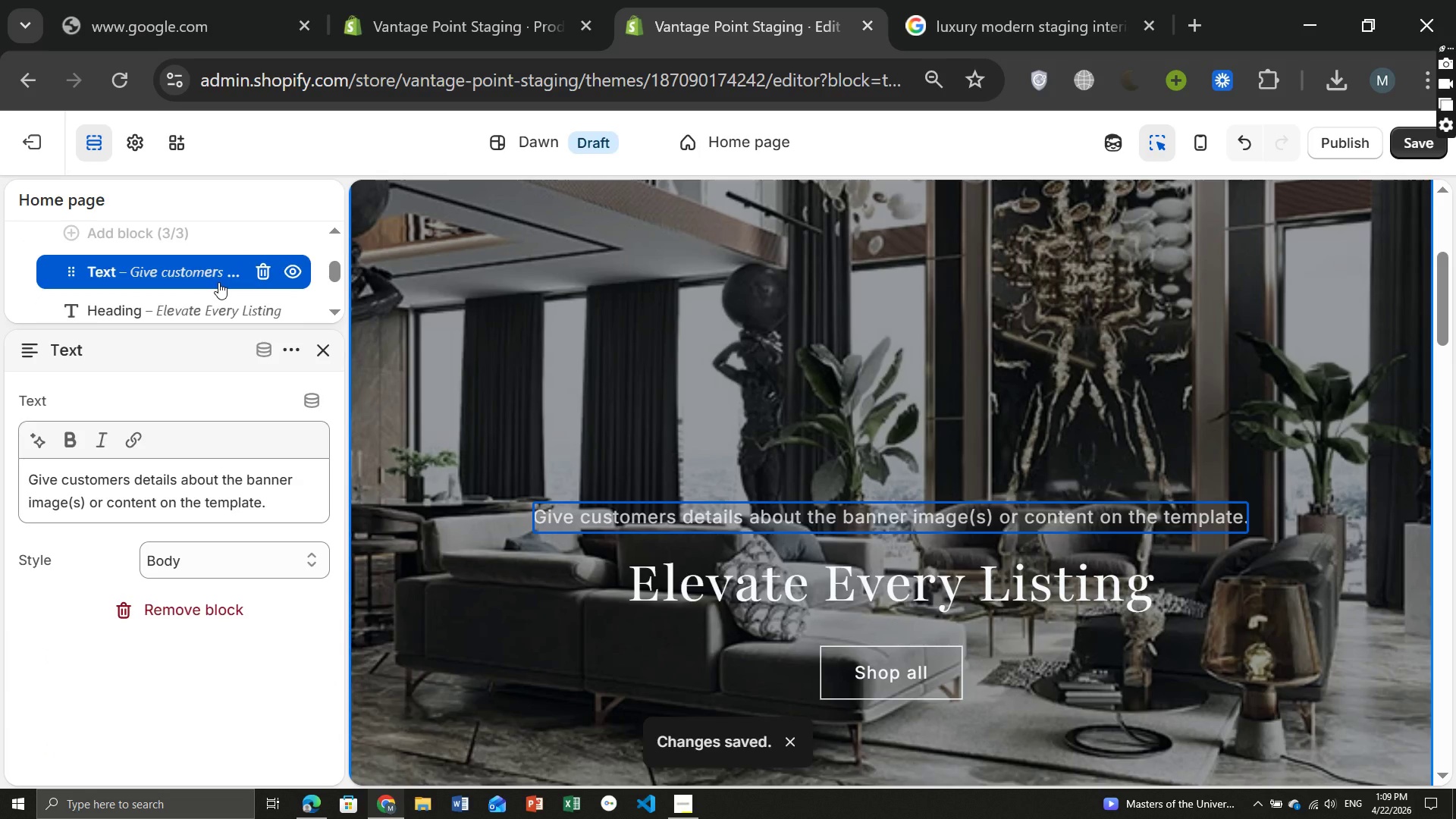 
left_click_drag(start_coordinate=[218, 282], to_coordinate=[205, 278])
 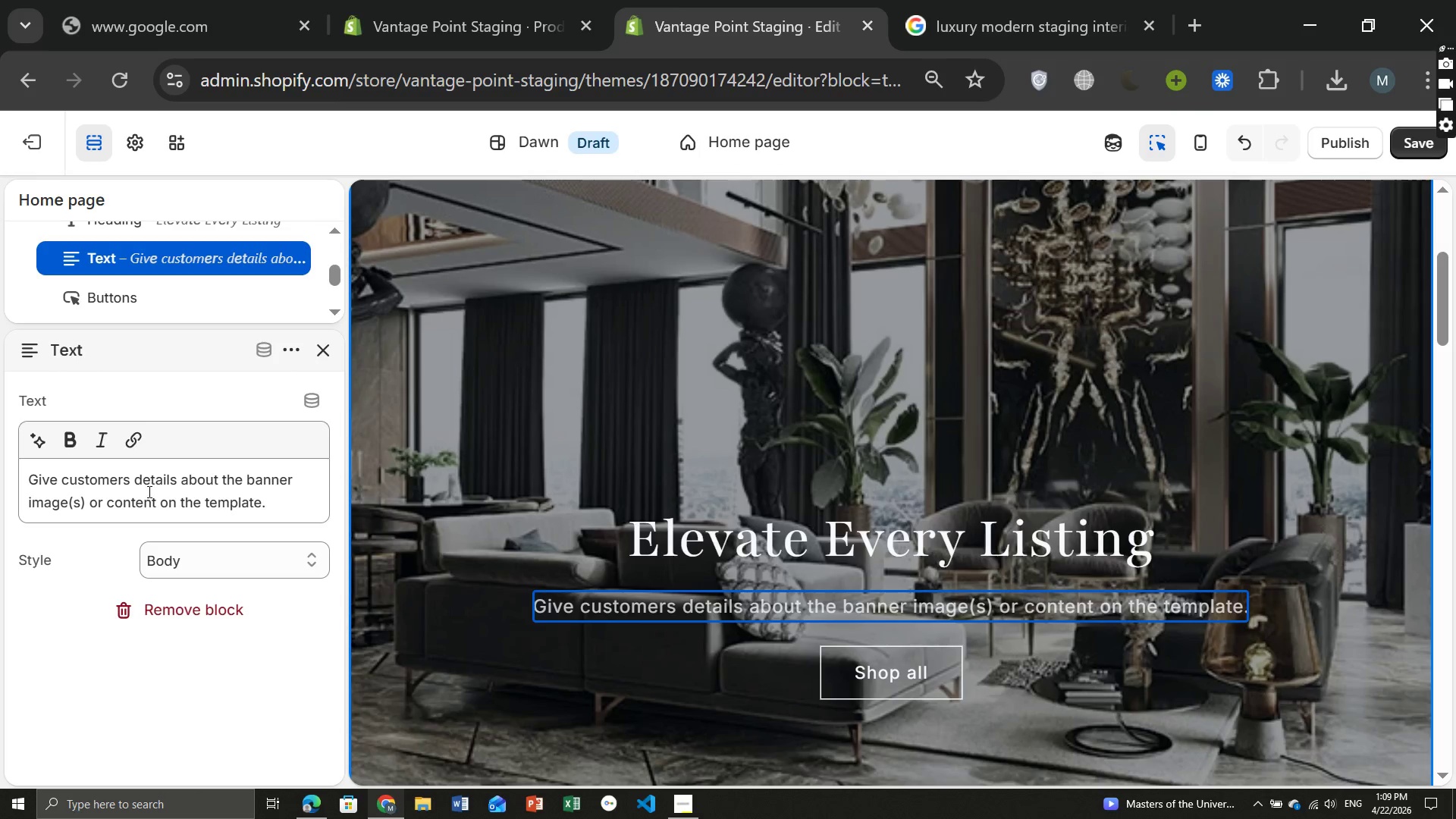 
left_click([148, 491])
 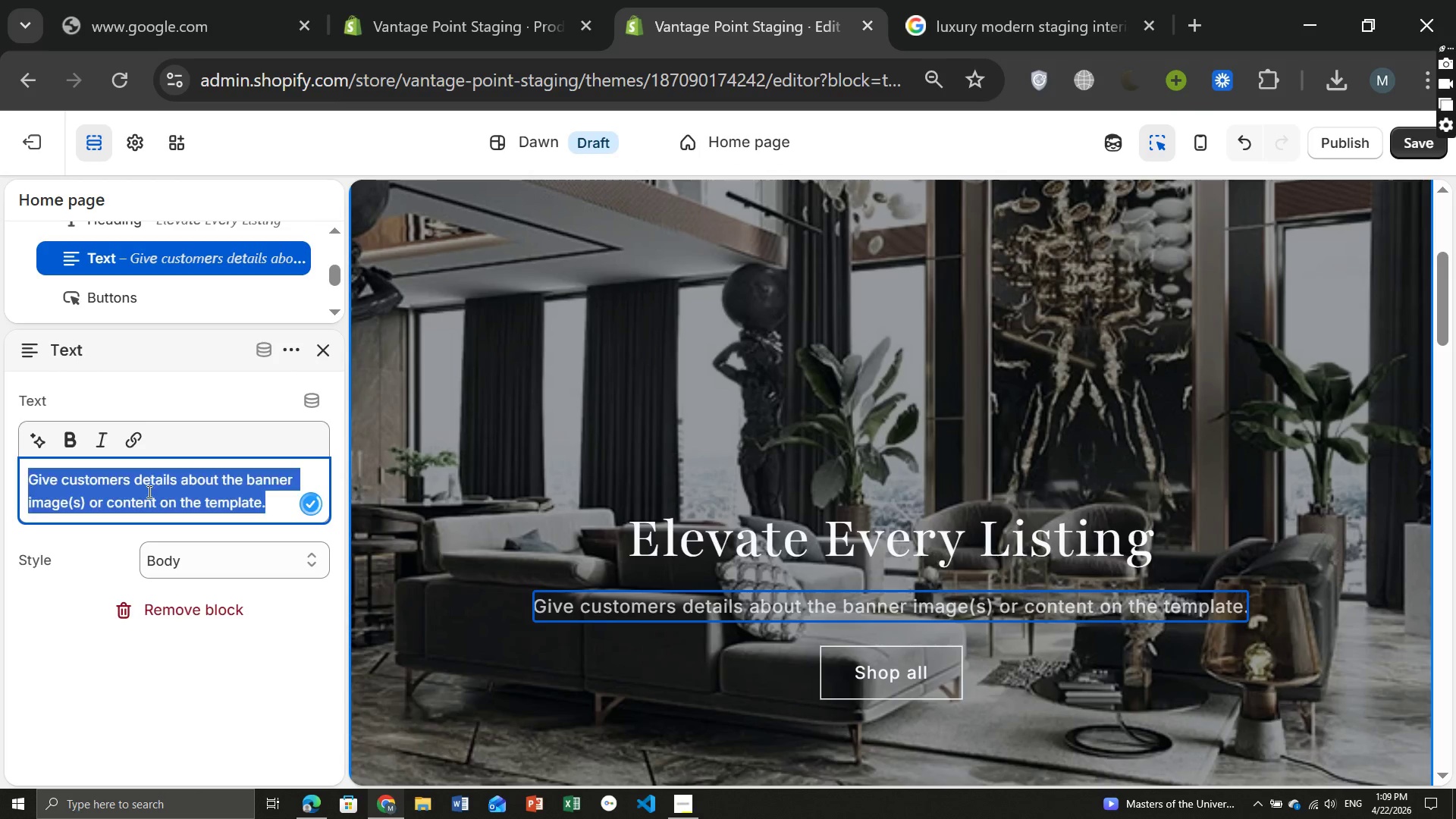 
key(Control+ControlLeft)
 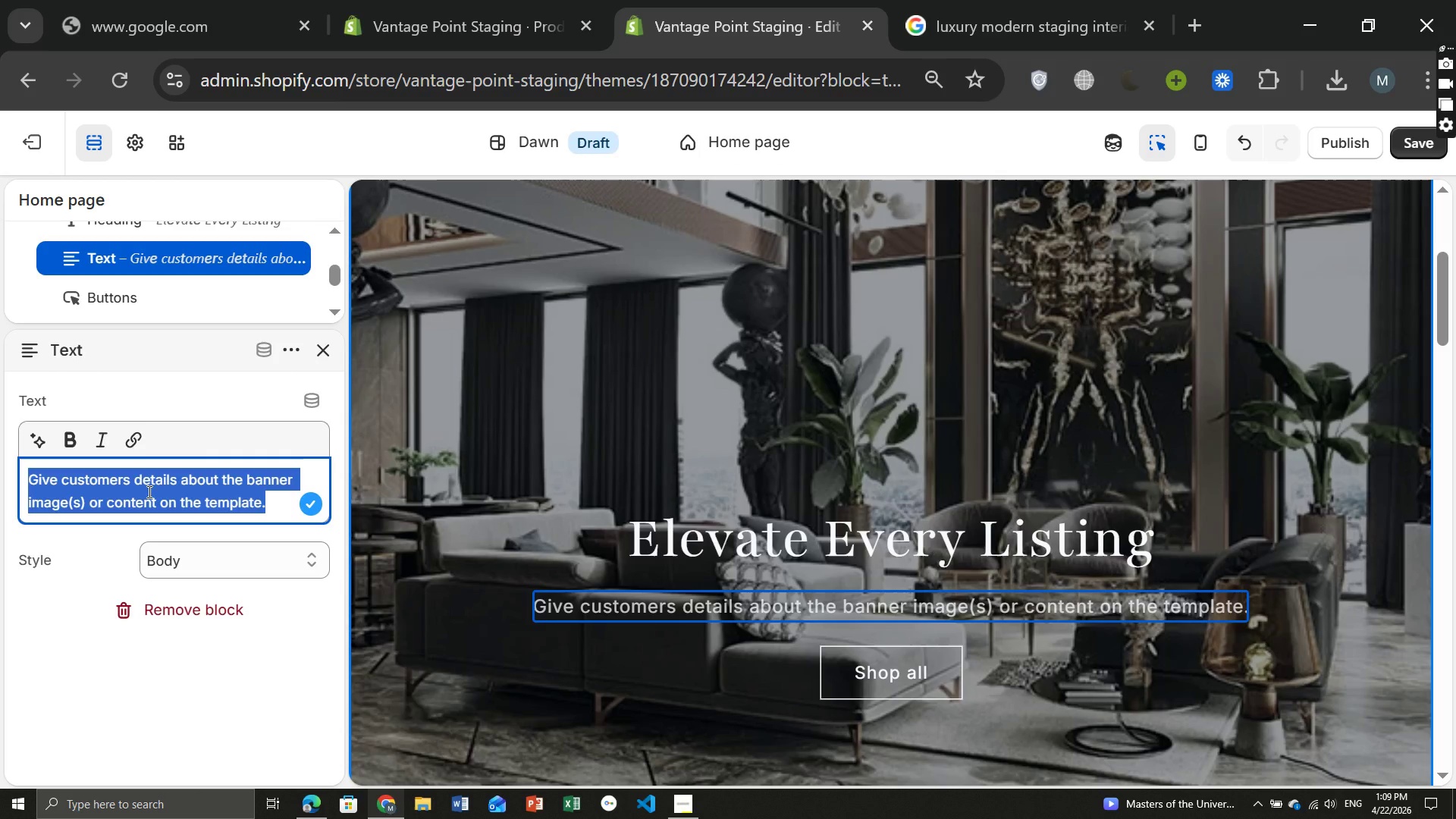 
key(Control+A)
 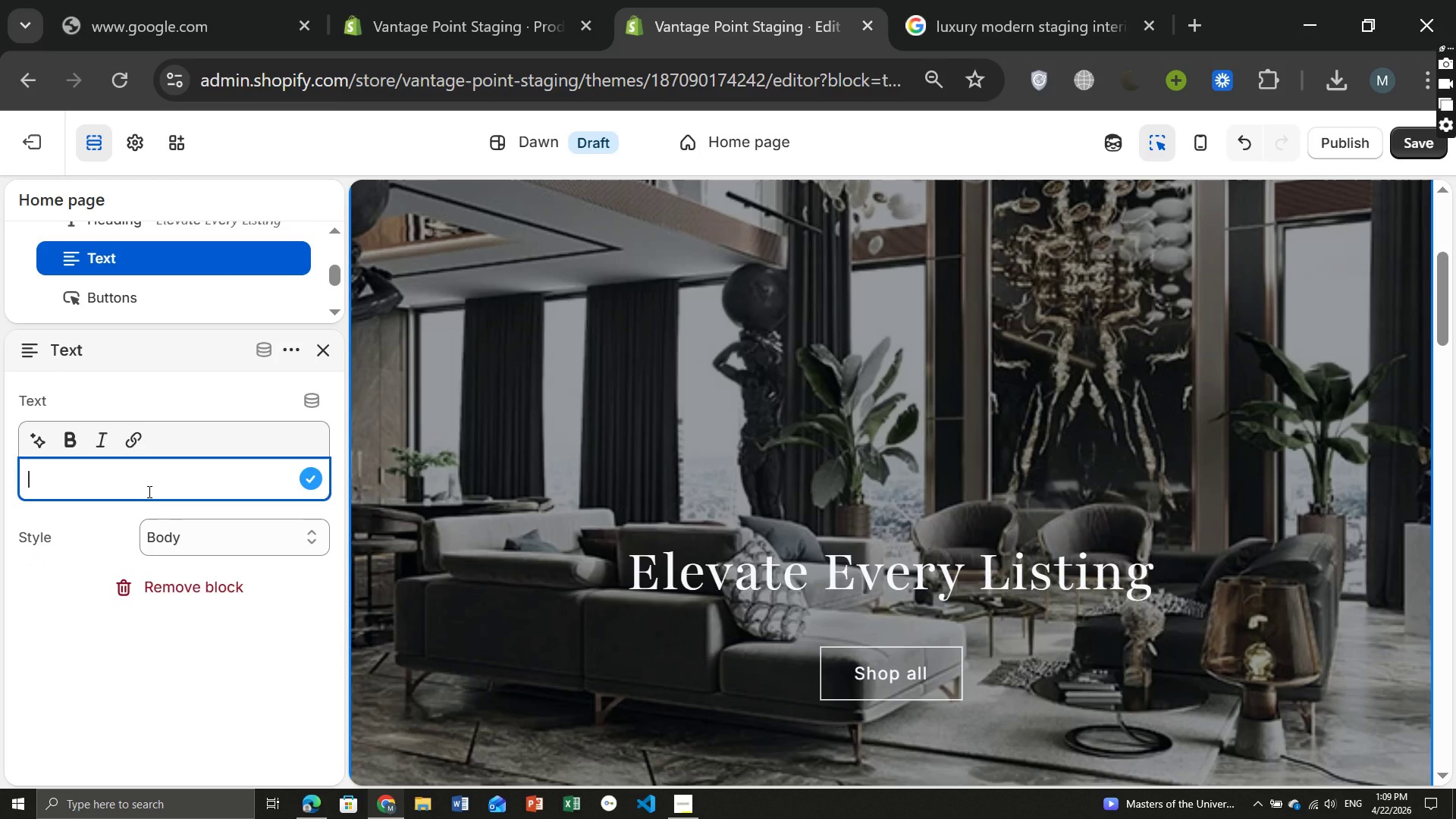 
key(Backspace)
type(Premium stage kits and design services for real estate pro)
 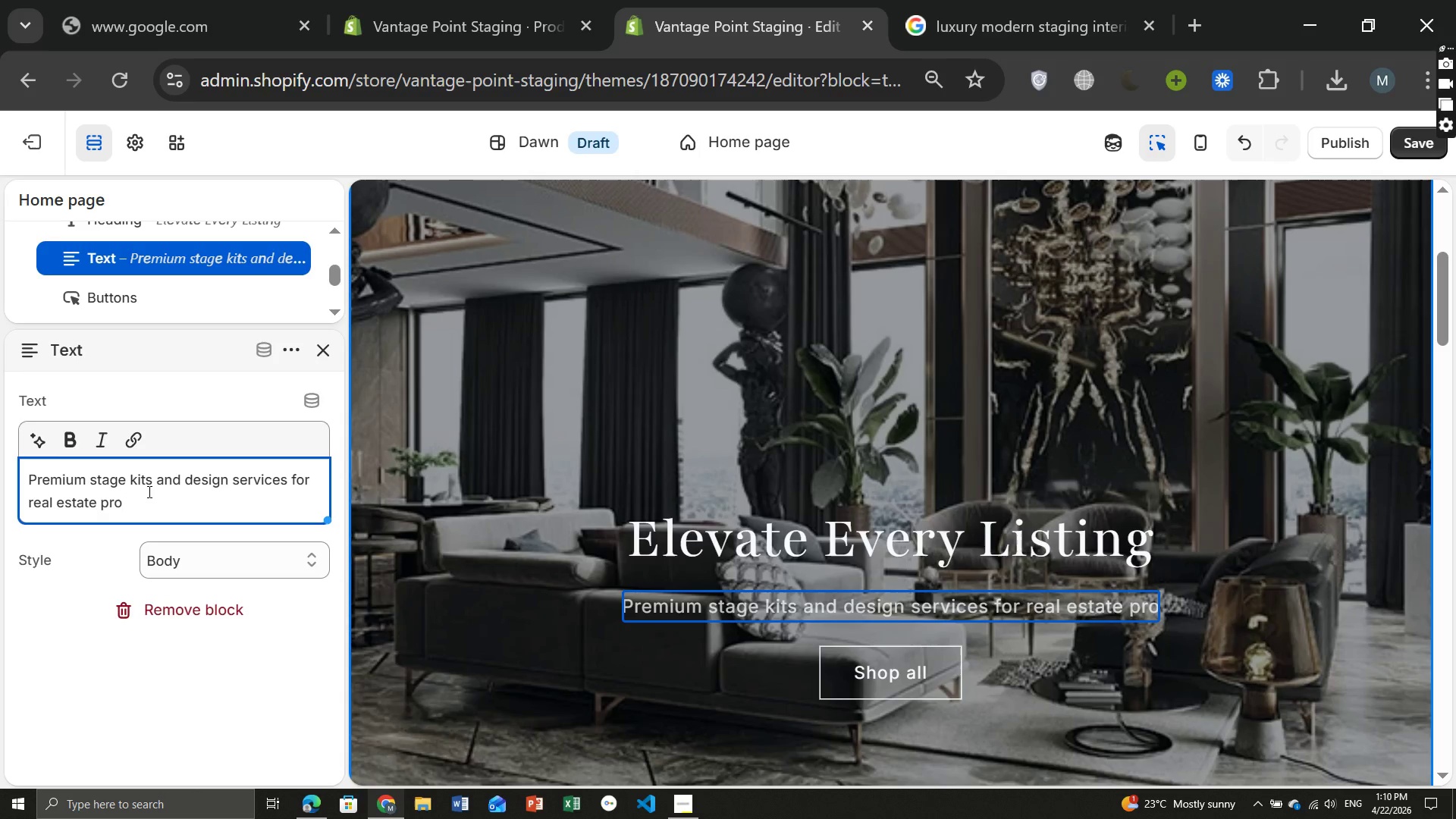 
type(fessionals)
 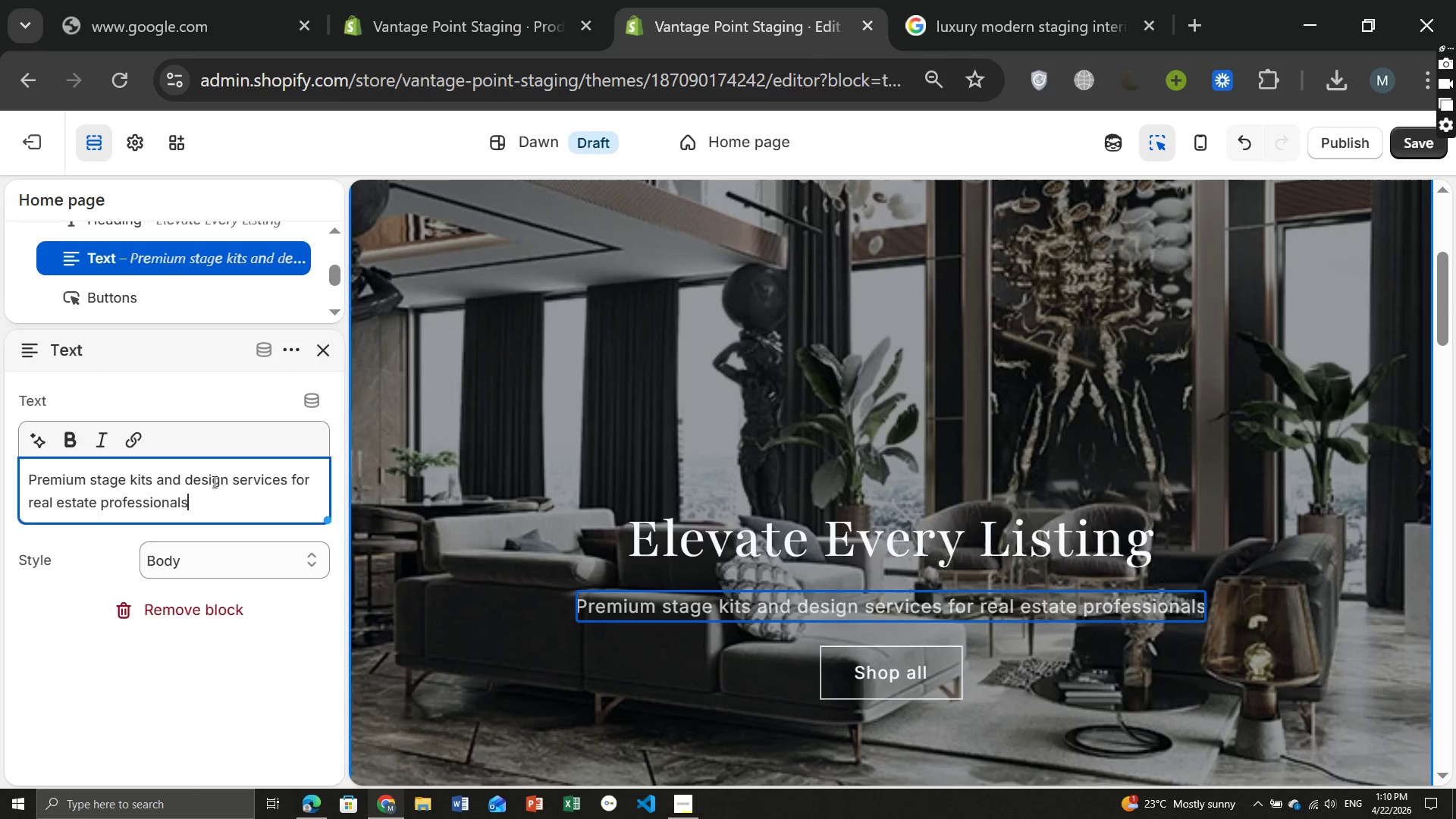 
left_click([214, 486])
 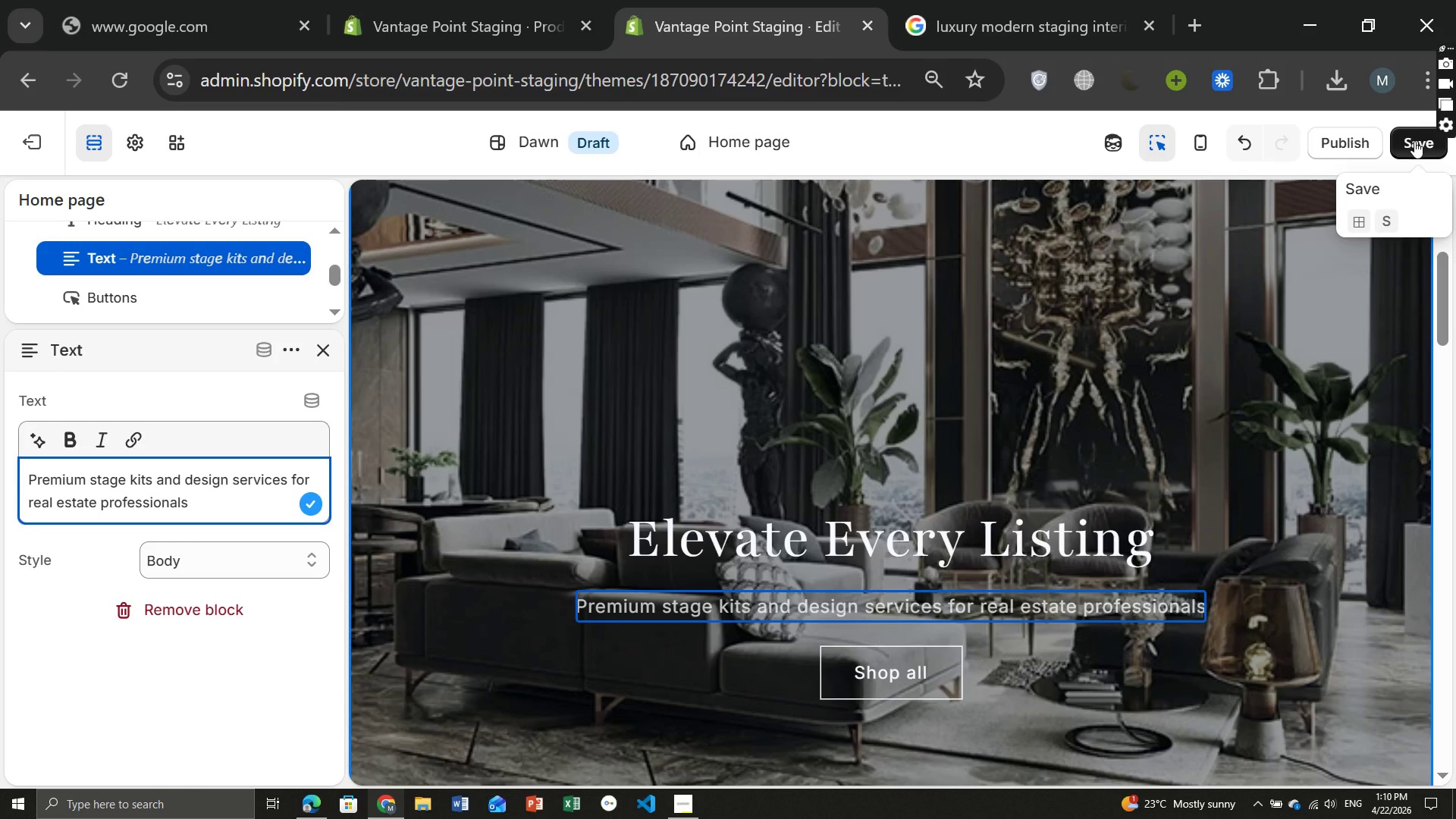 
left_click([1414, 141])
 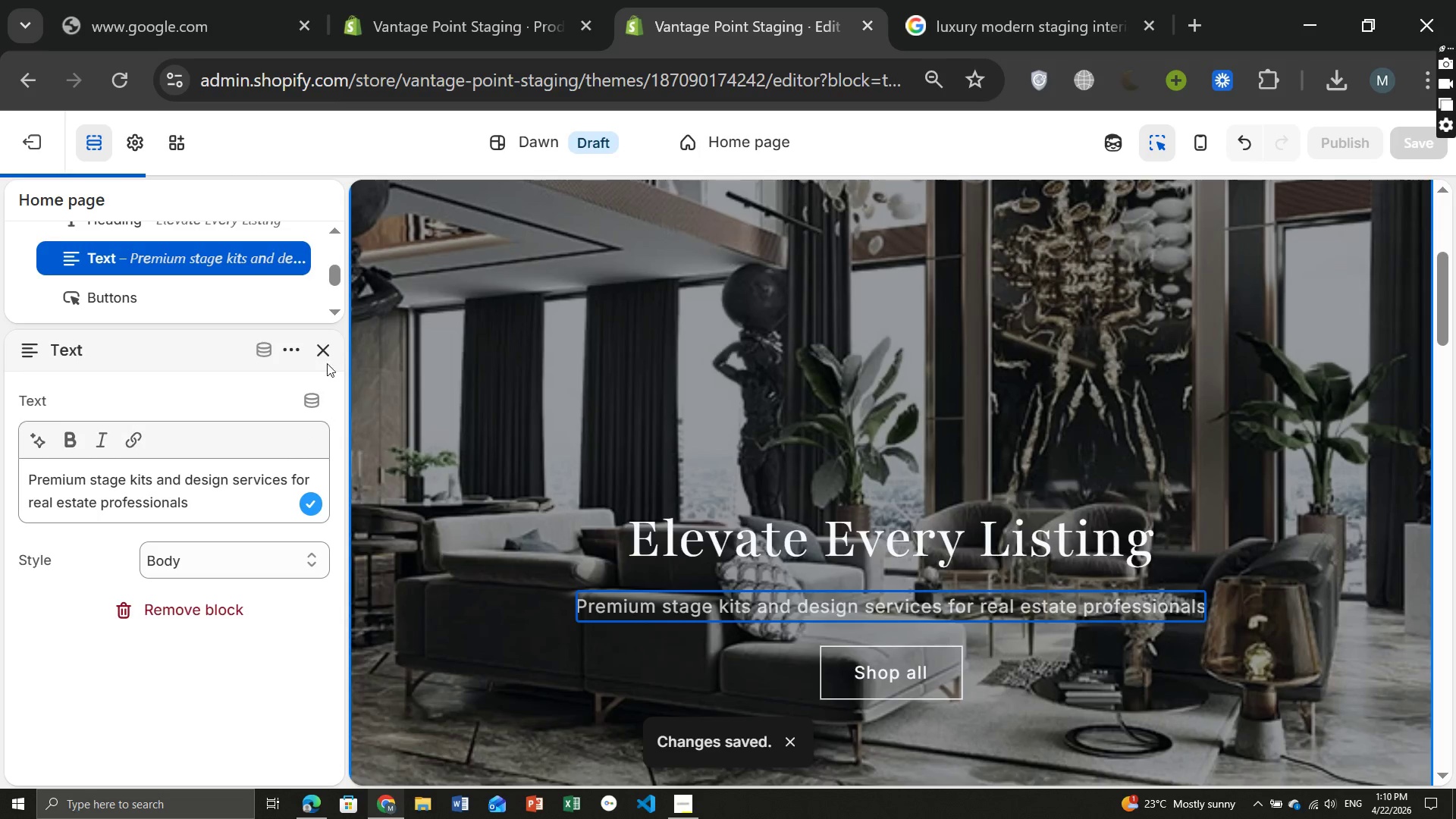 
left_click([322, 356])
 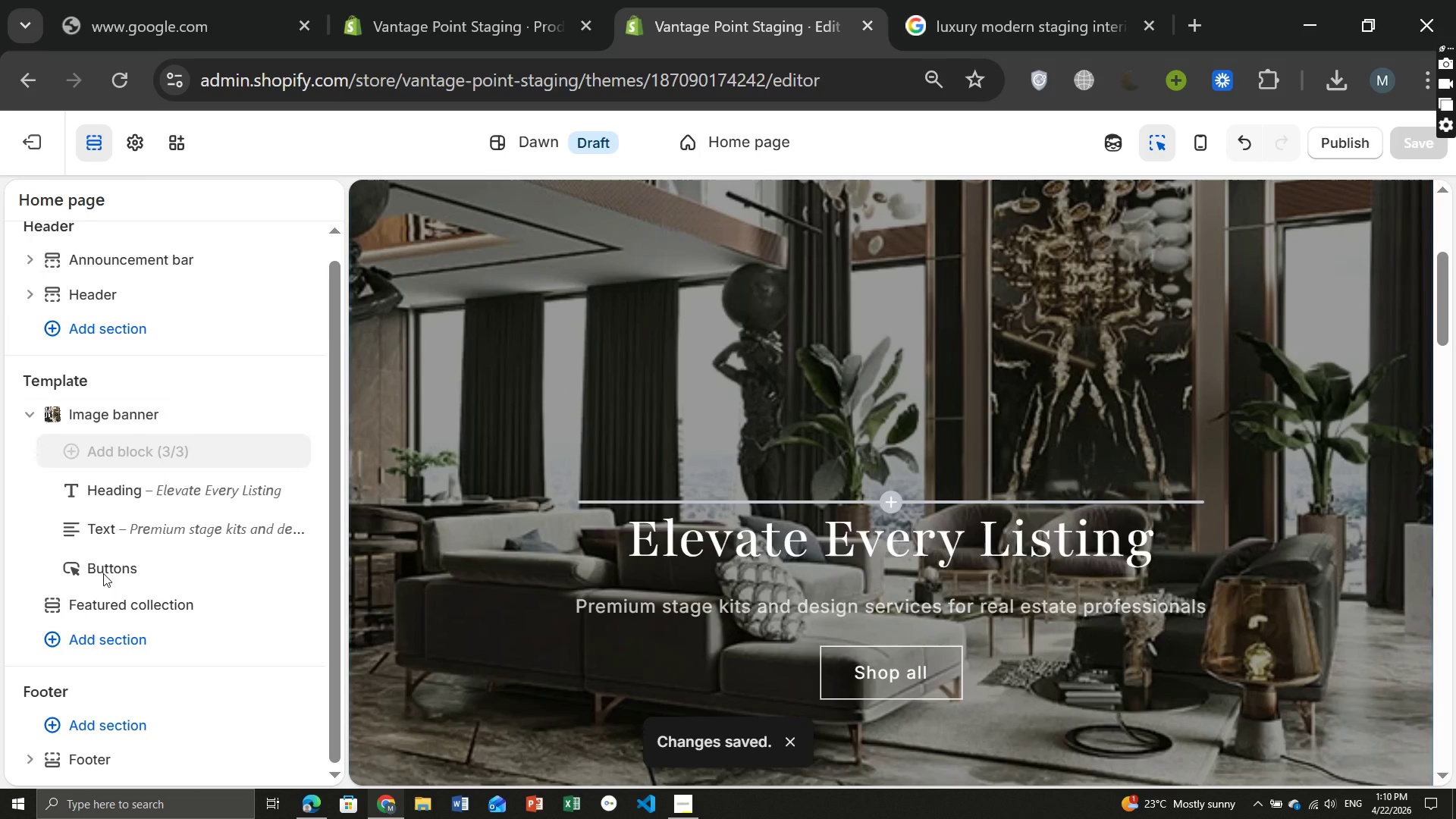 
left_click([103, 573])
 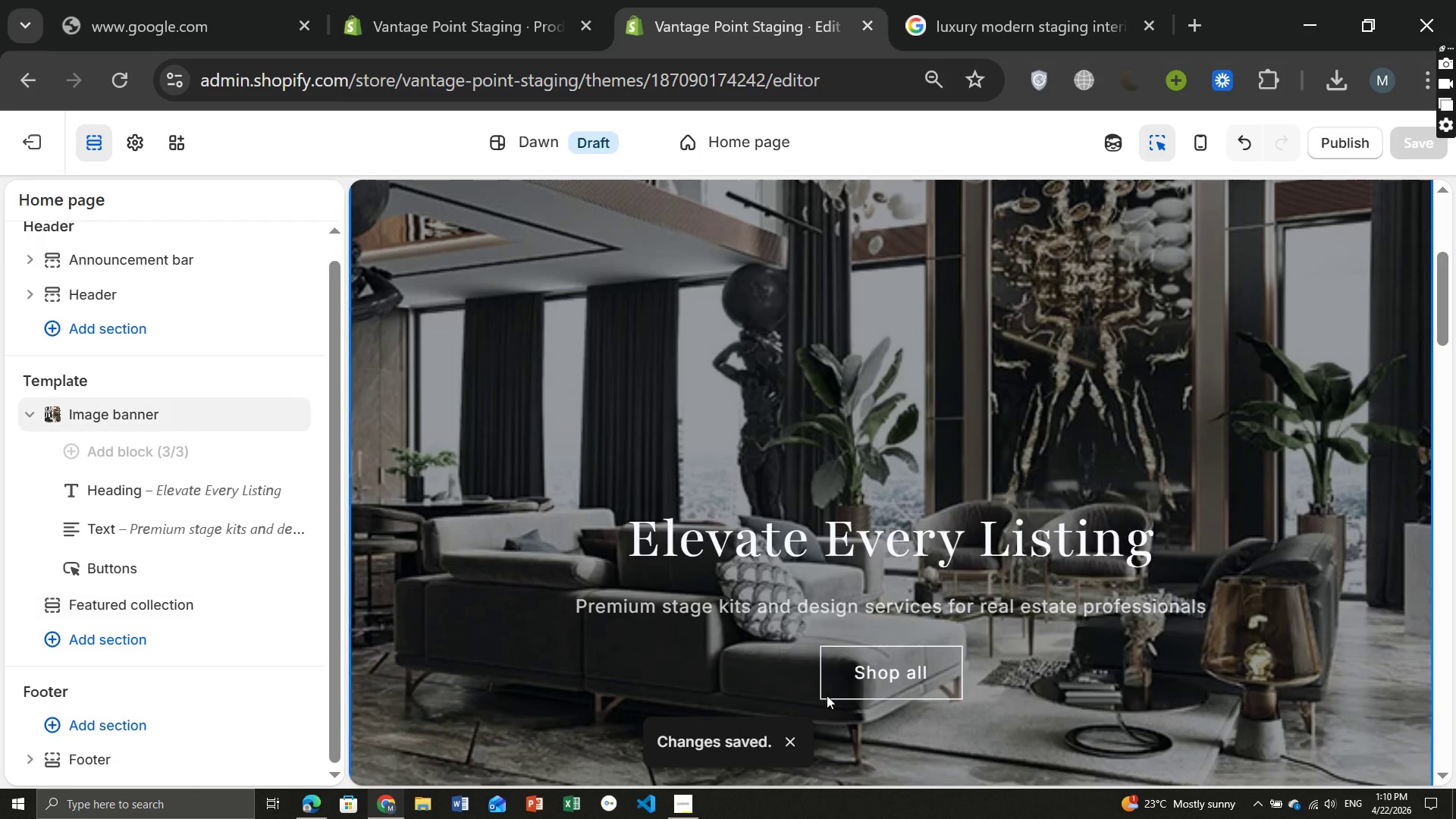 
left_click([879, 670])
 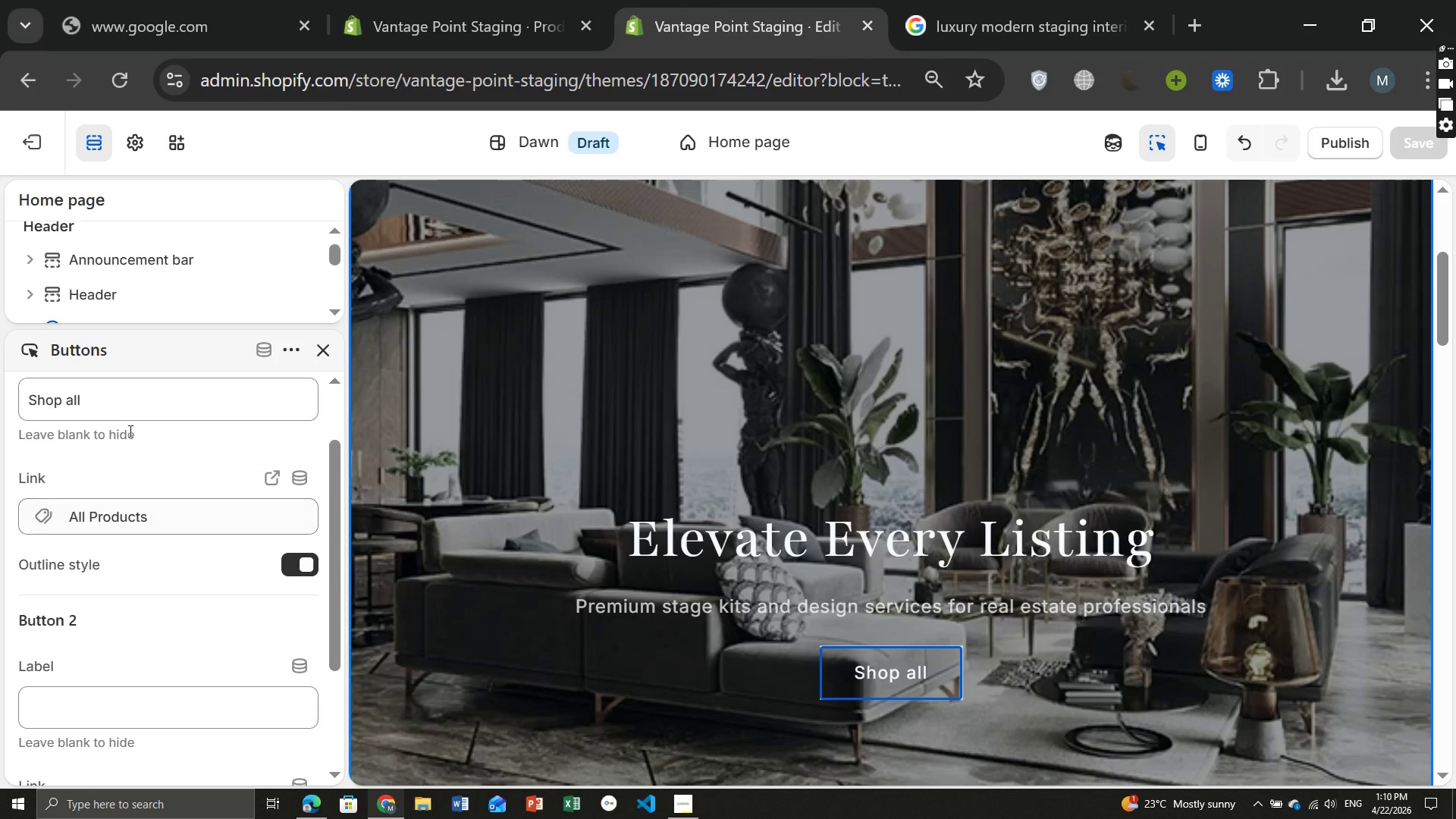 
left_click([102, 406])
 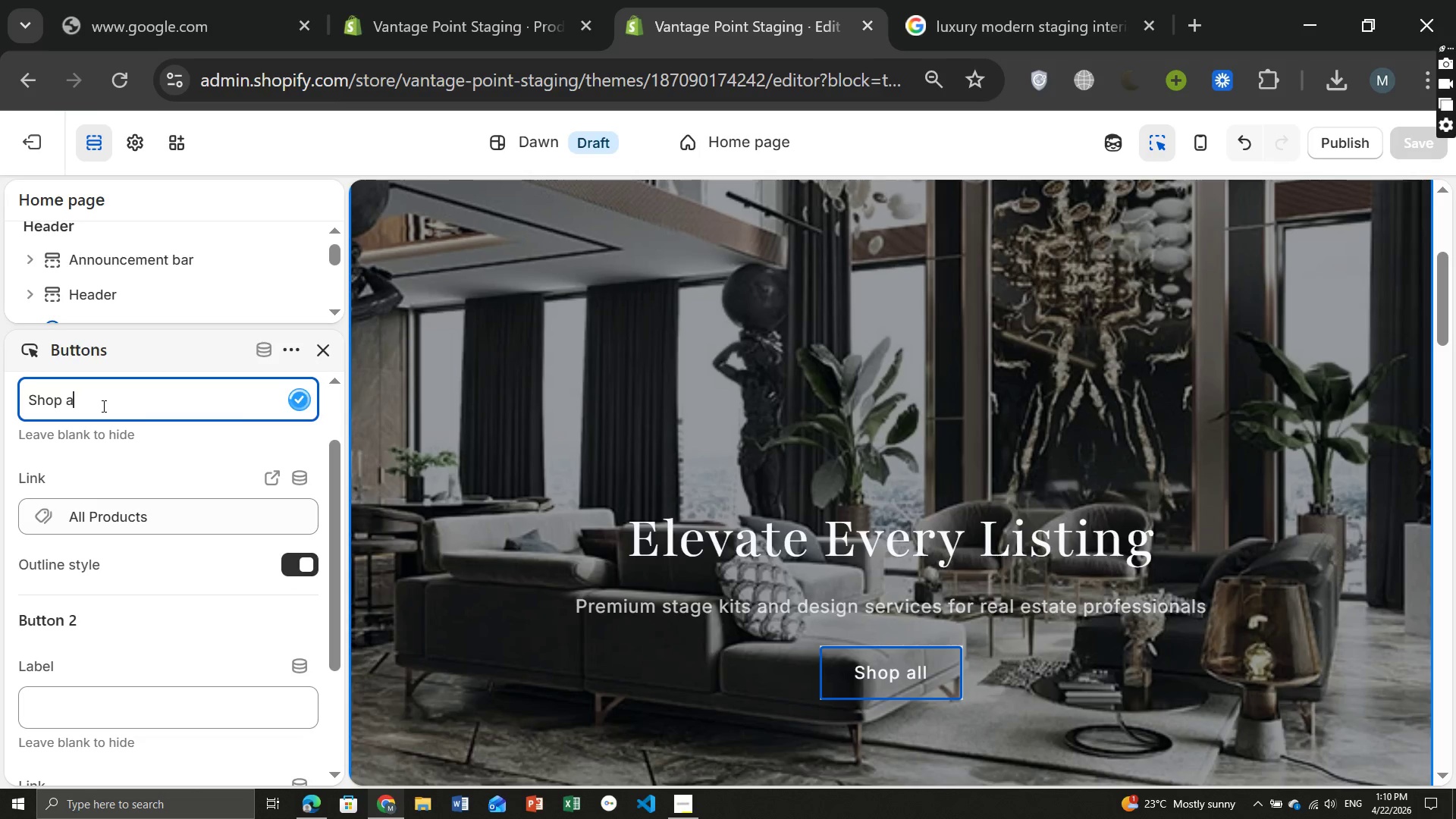 
key(Backspace)
key(Backspace)
key(Backspace)
type(Kits)
 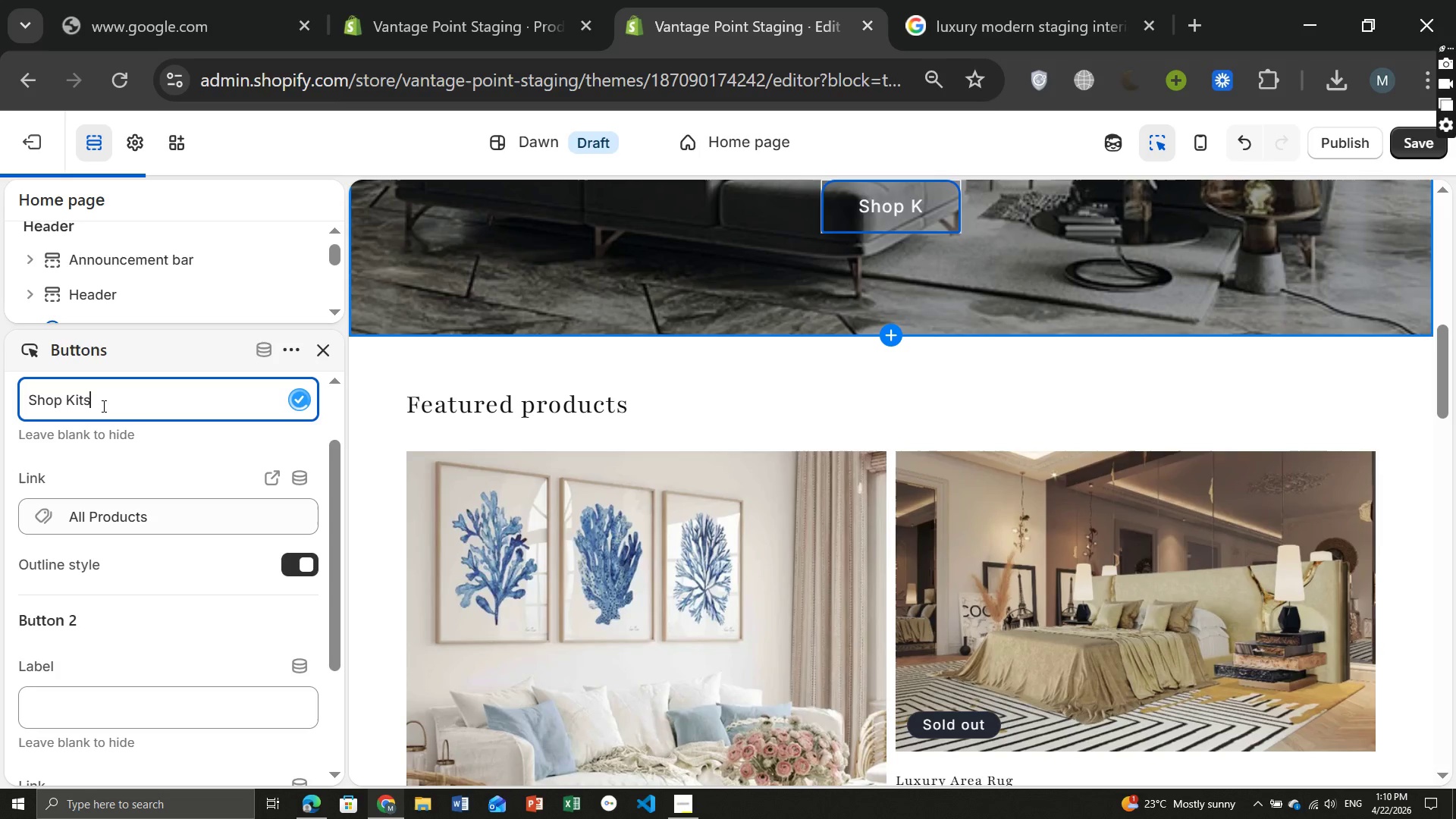 
key(Enter)
 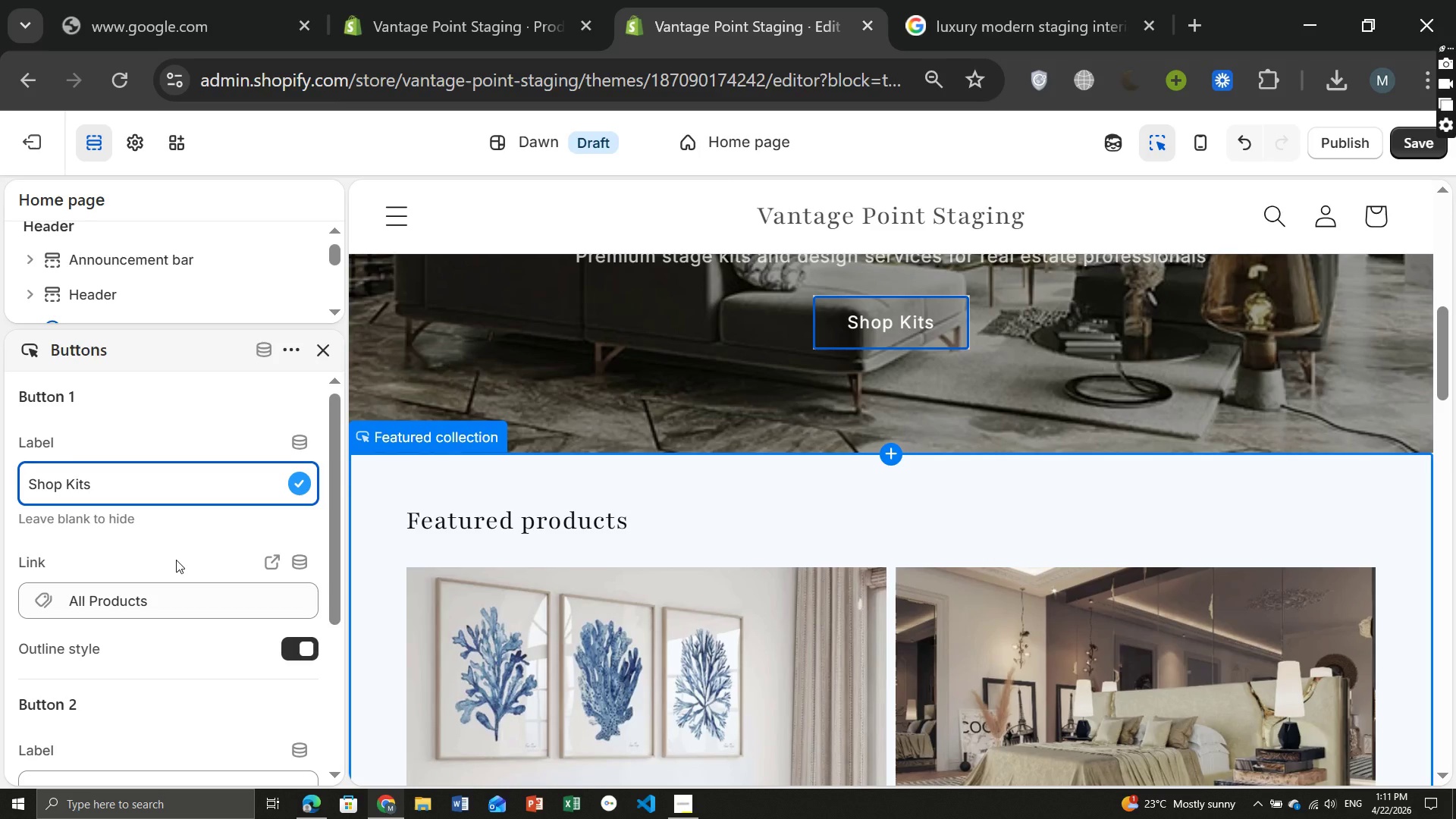 
wait(36.69)
 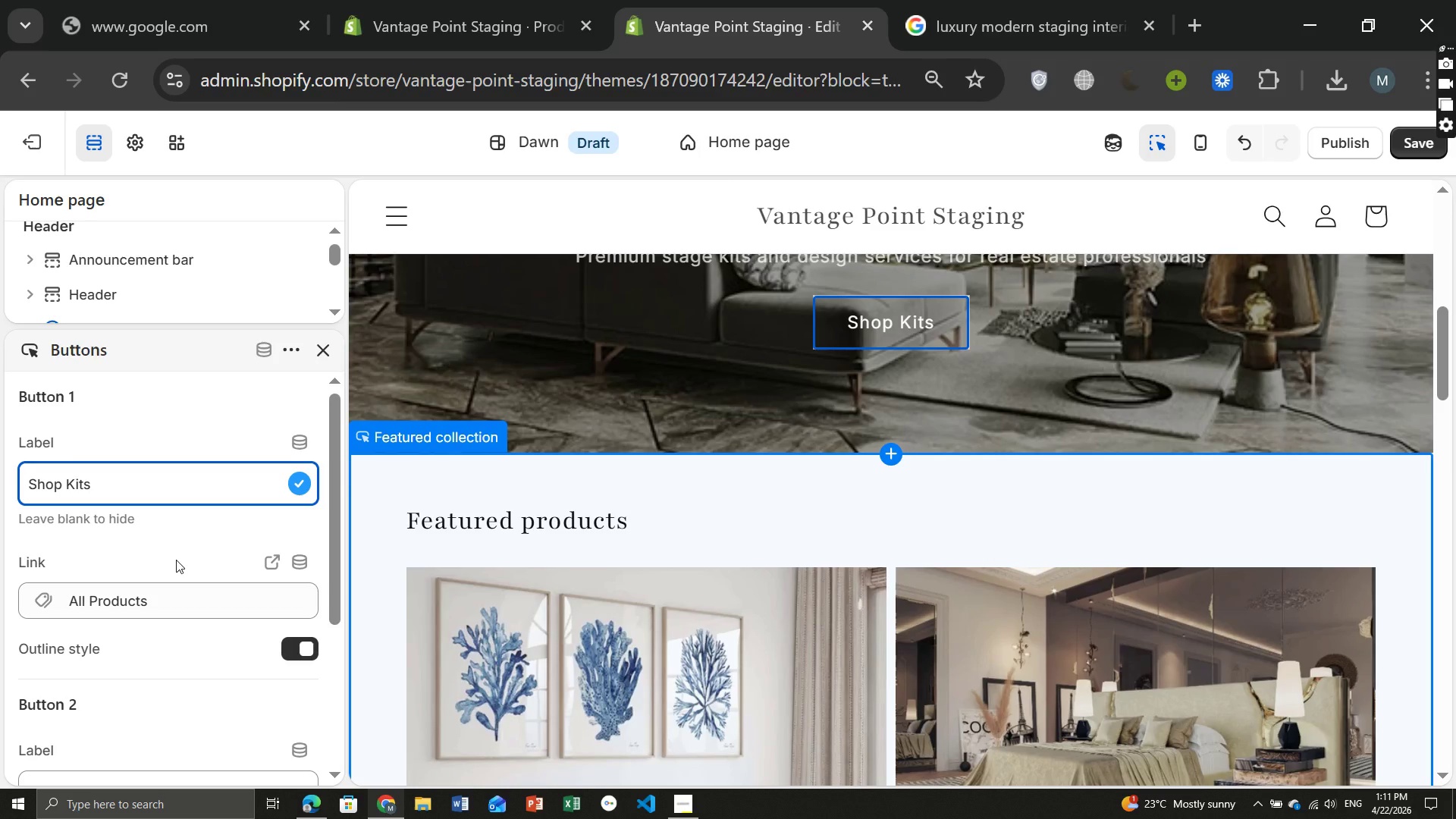 
left_click([1409, 142])
 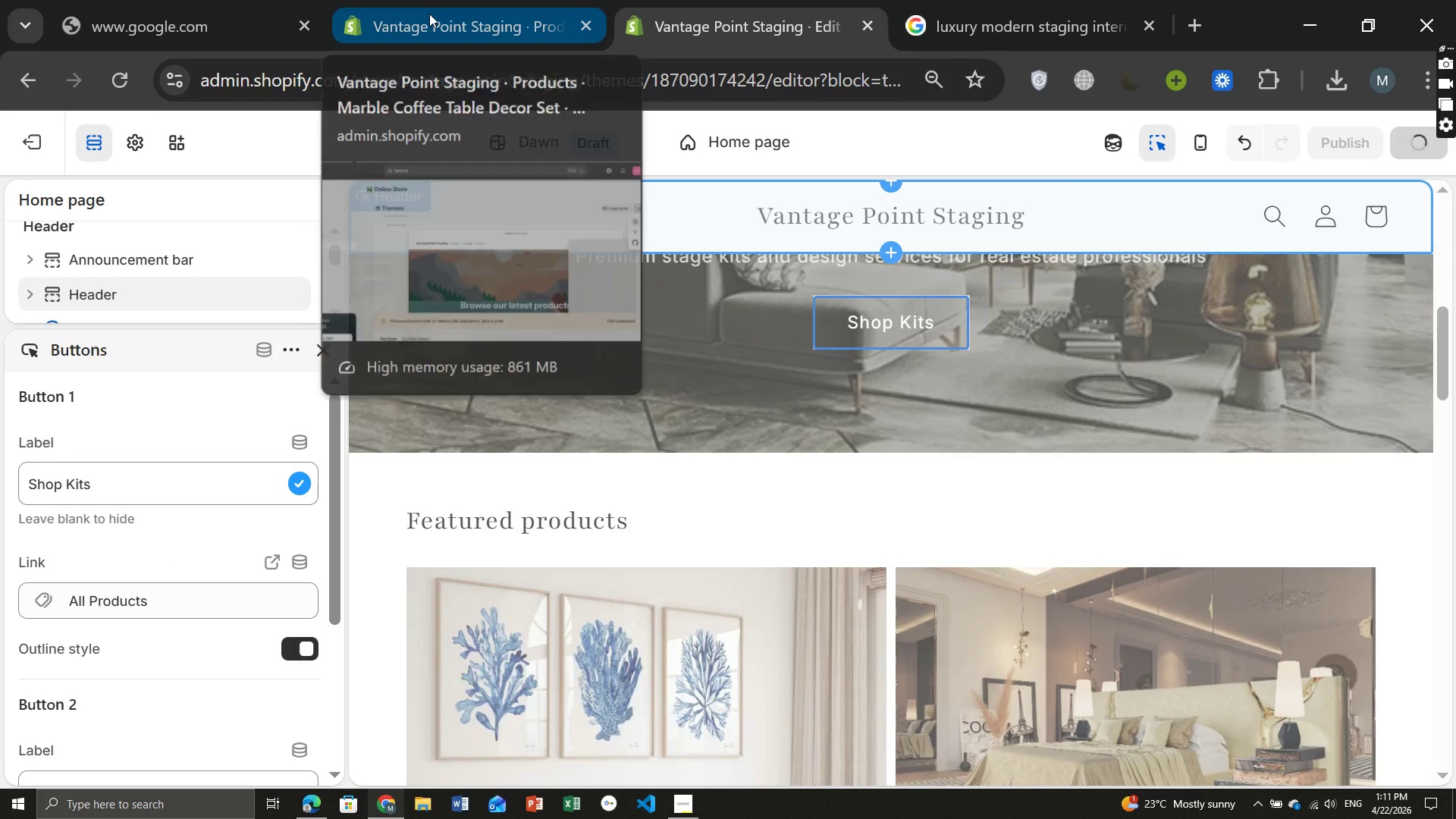 
left_click([429, 14])
 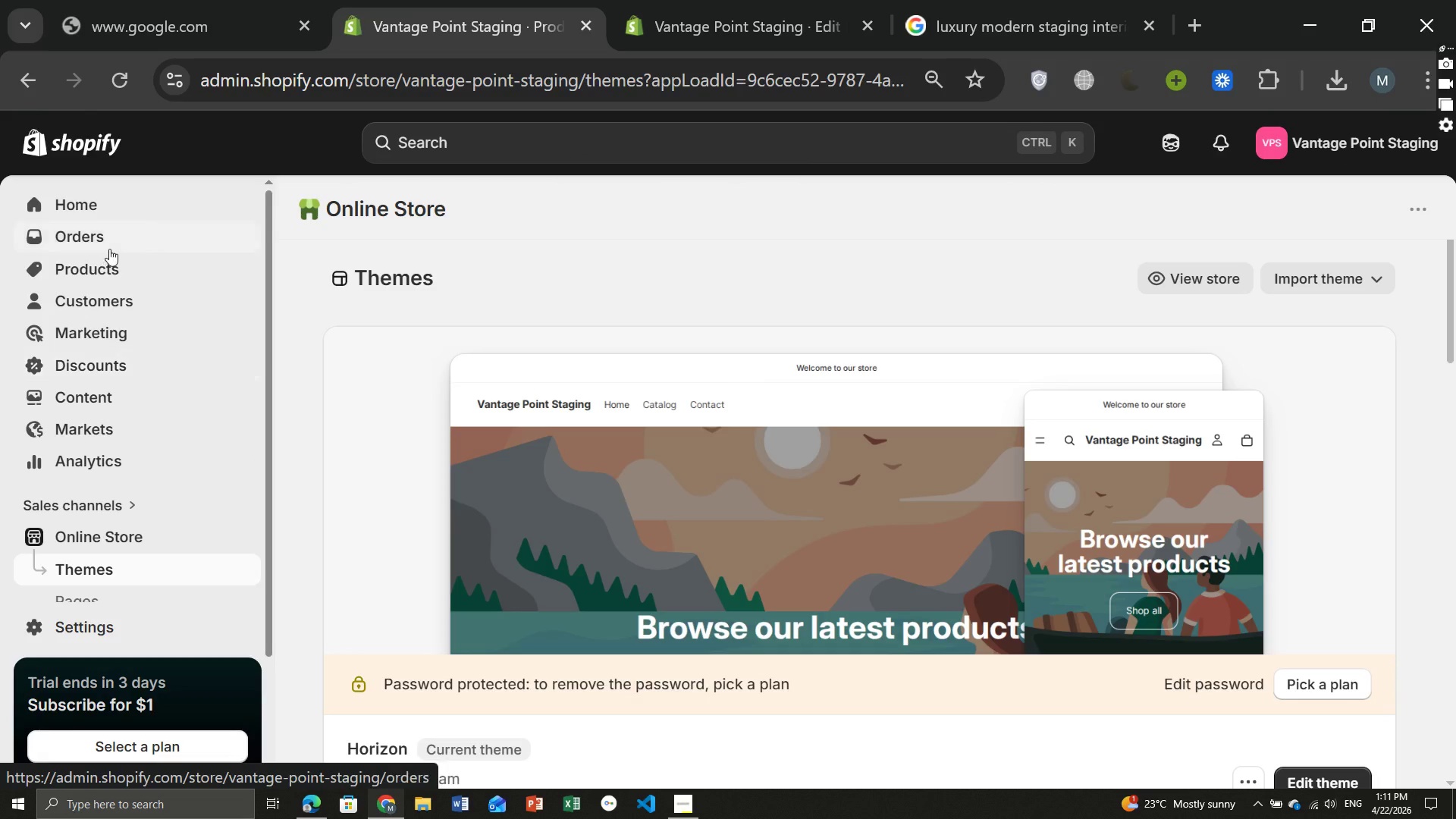 
left_click([117, 266])
 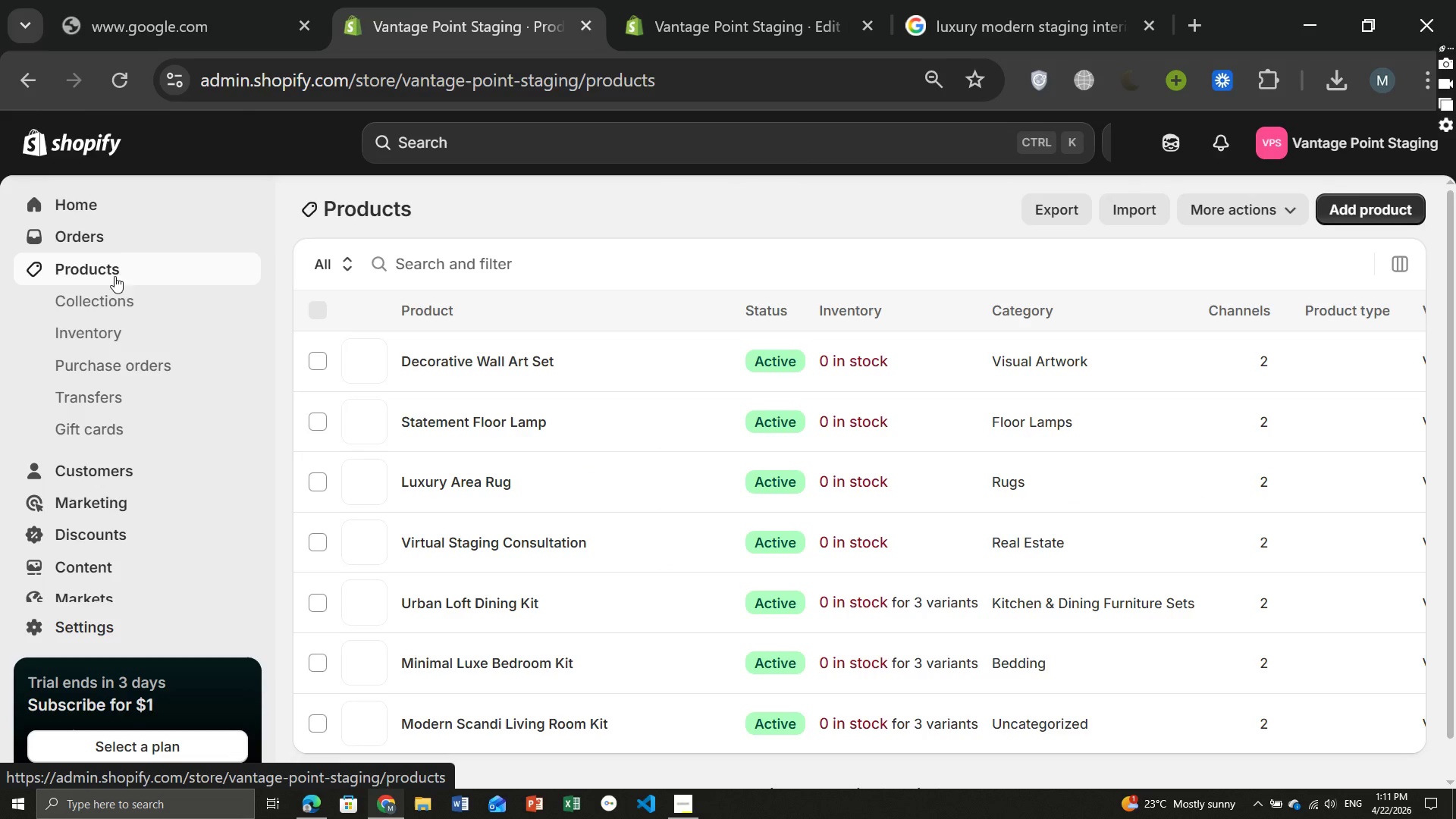 
left_click([114, 300])
 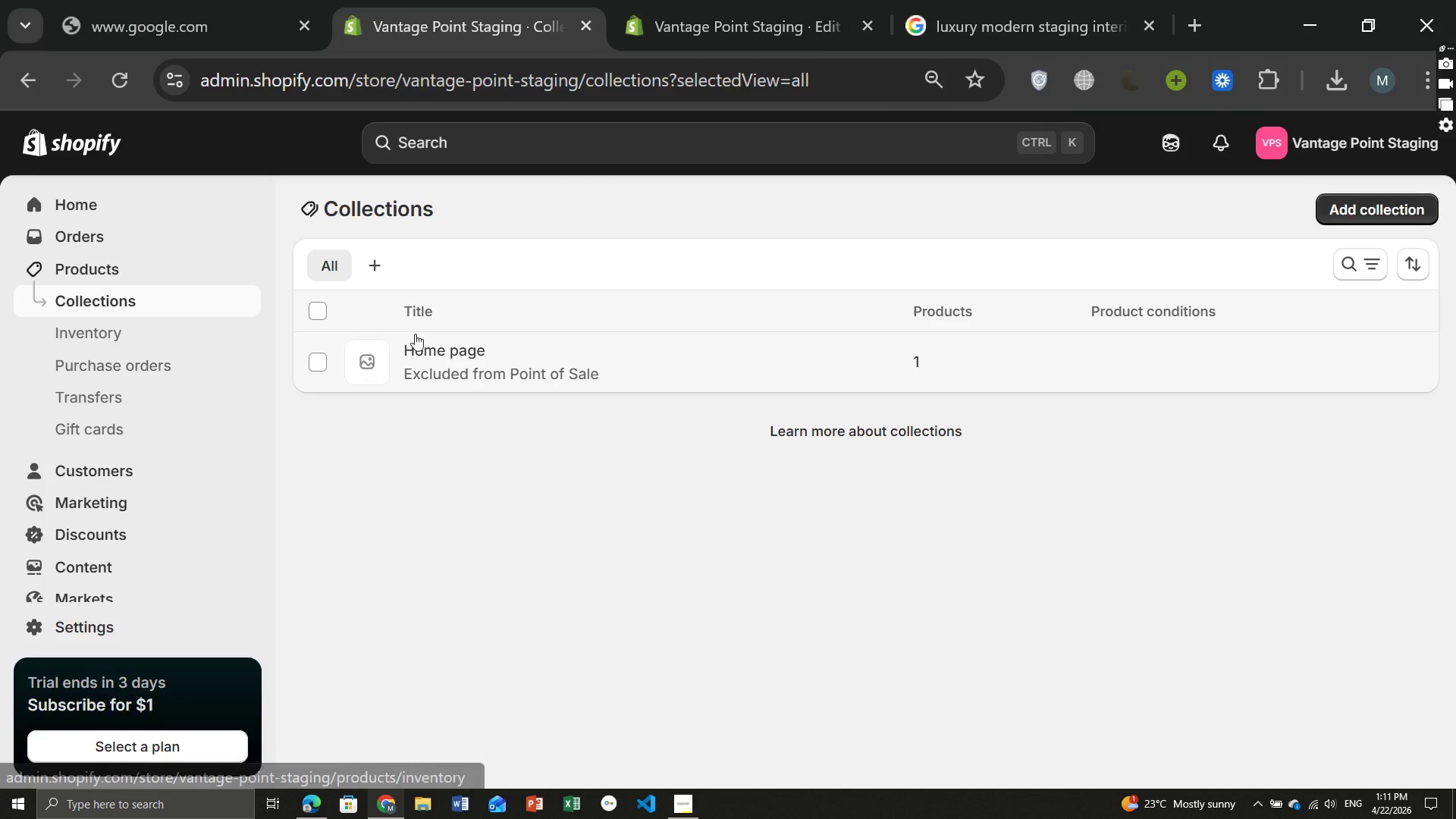 
wait(7.88)
 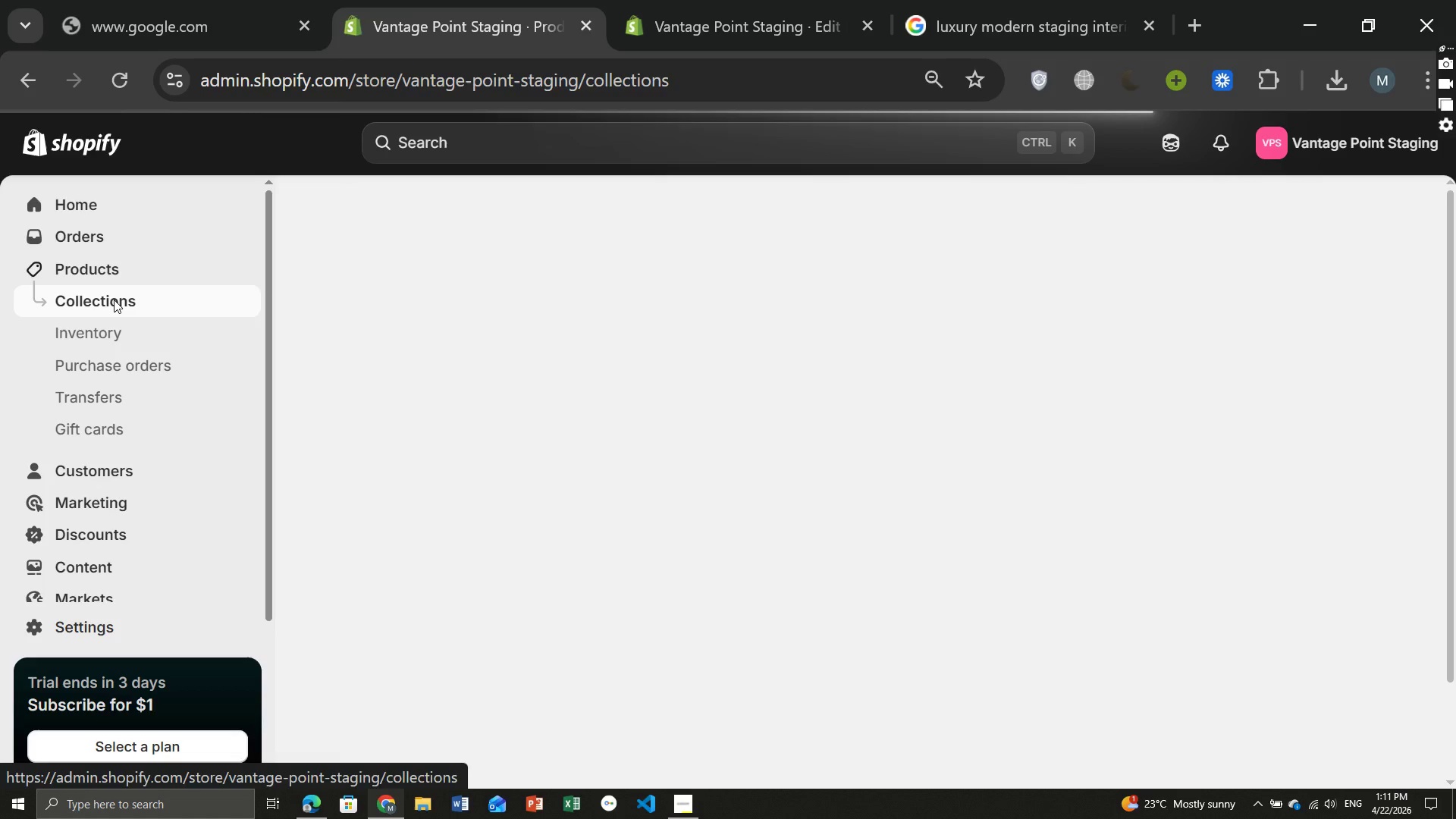 
left_click([1369, 201])
 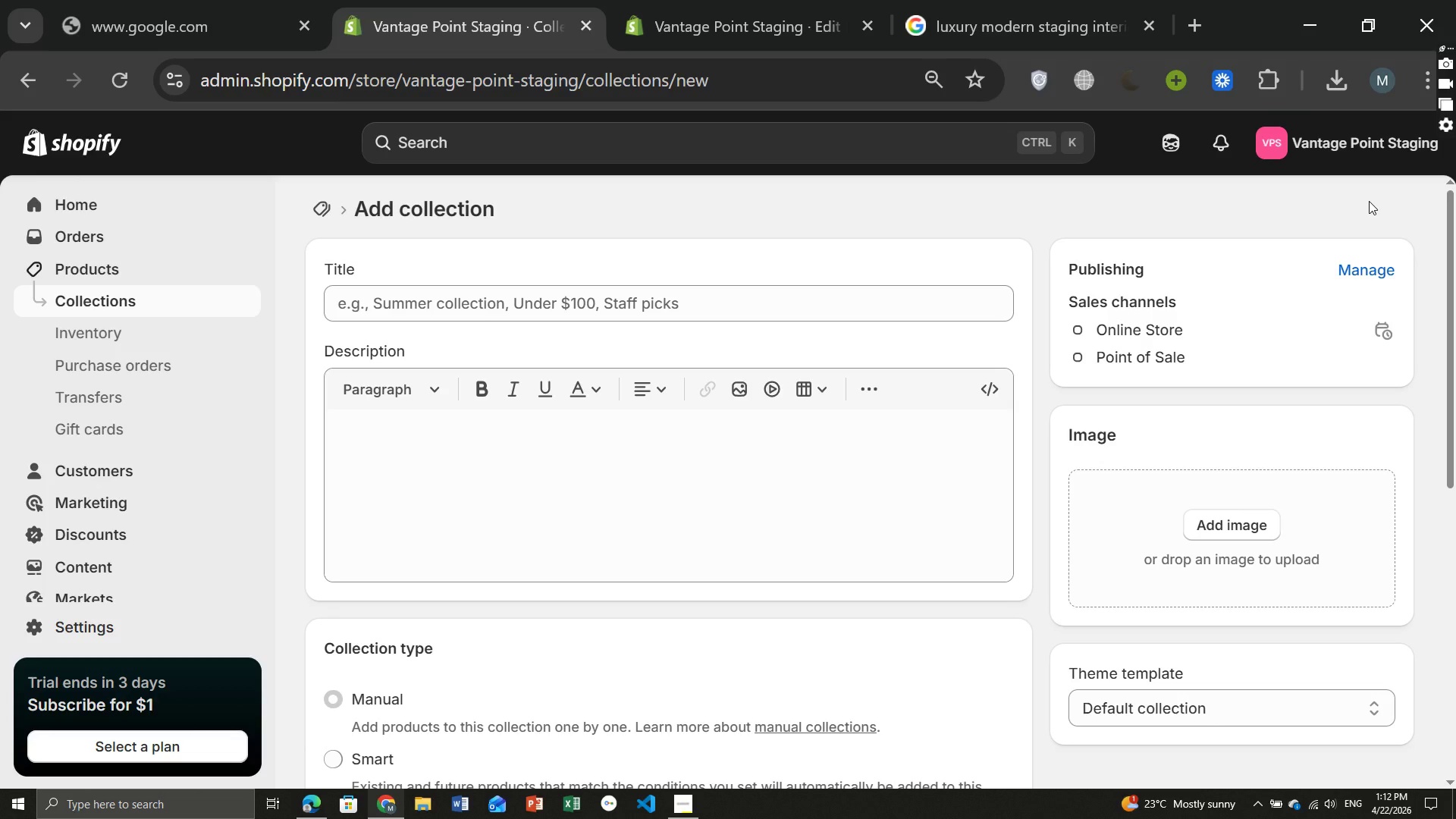 
wait(18.55)
 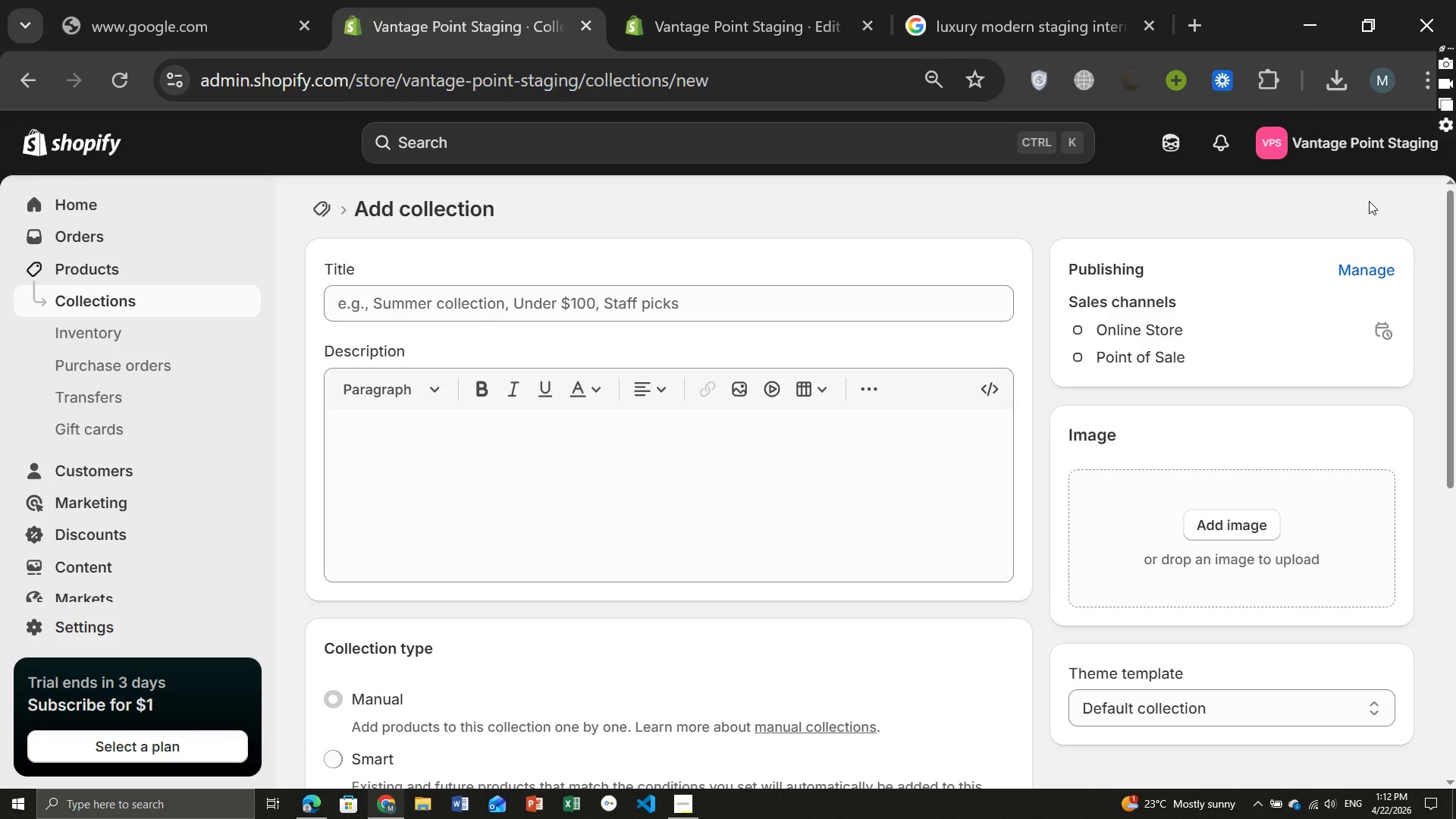 
left_click([484, 292])
 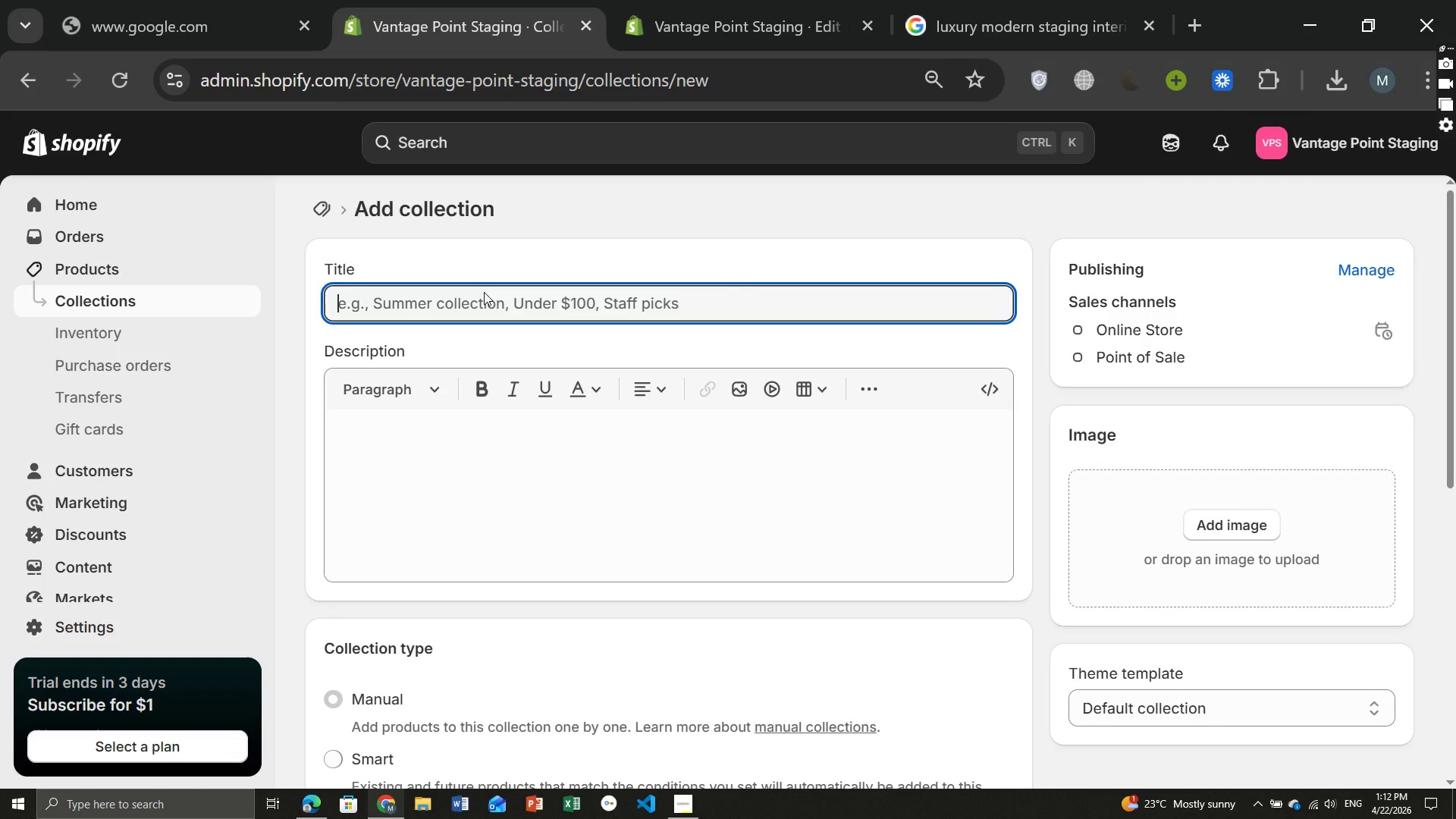 
type(Staging Kits)
 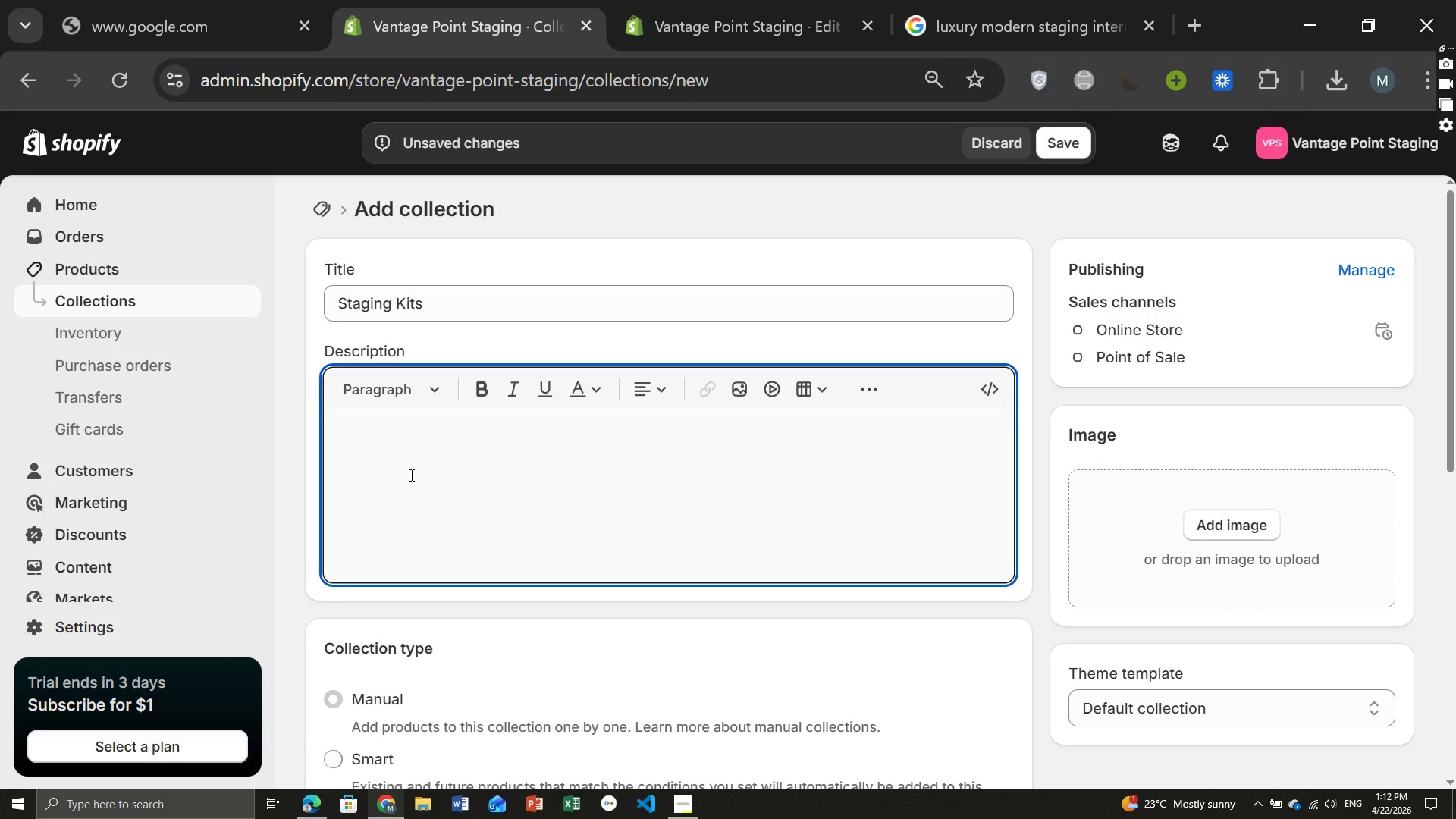 
left_click([410, 475])
 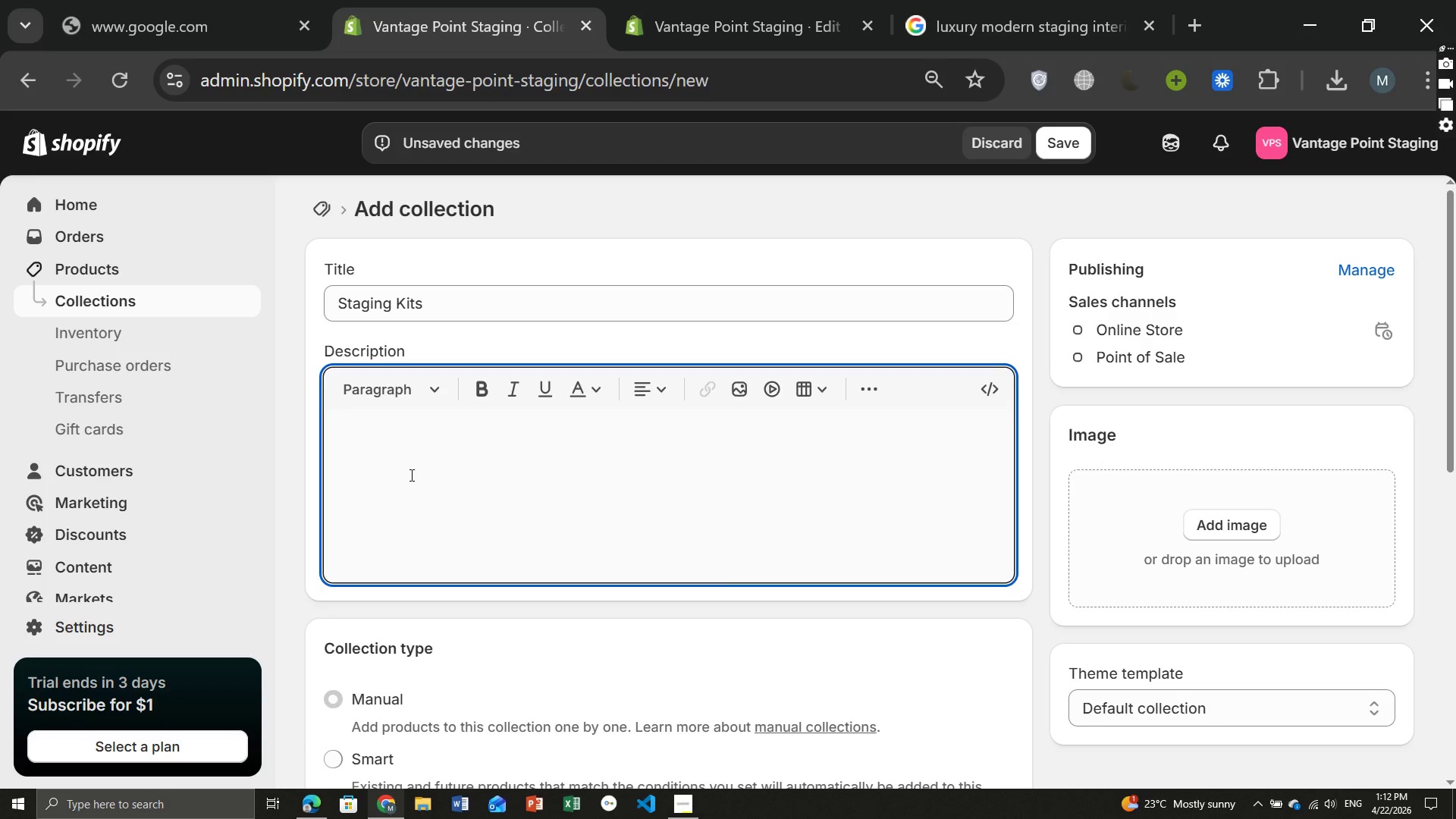 
key(CapsLock)
 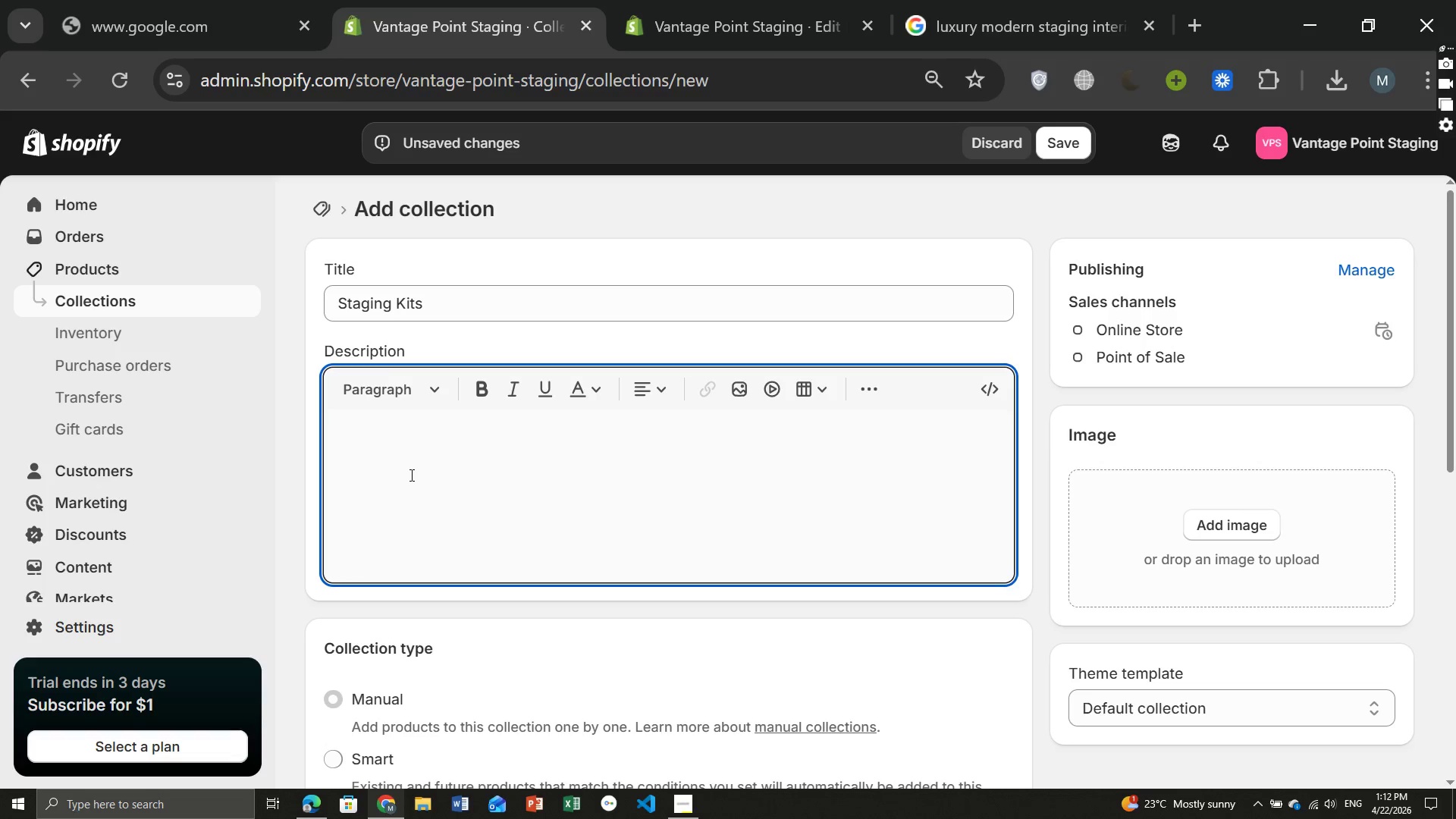 
wait(6.16)
 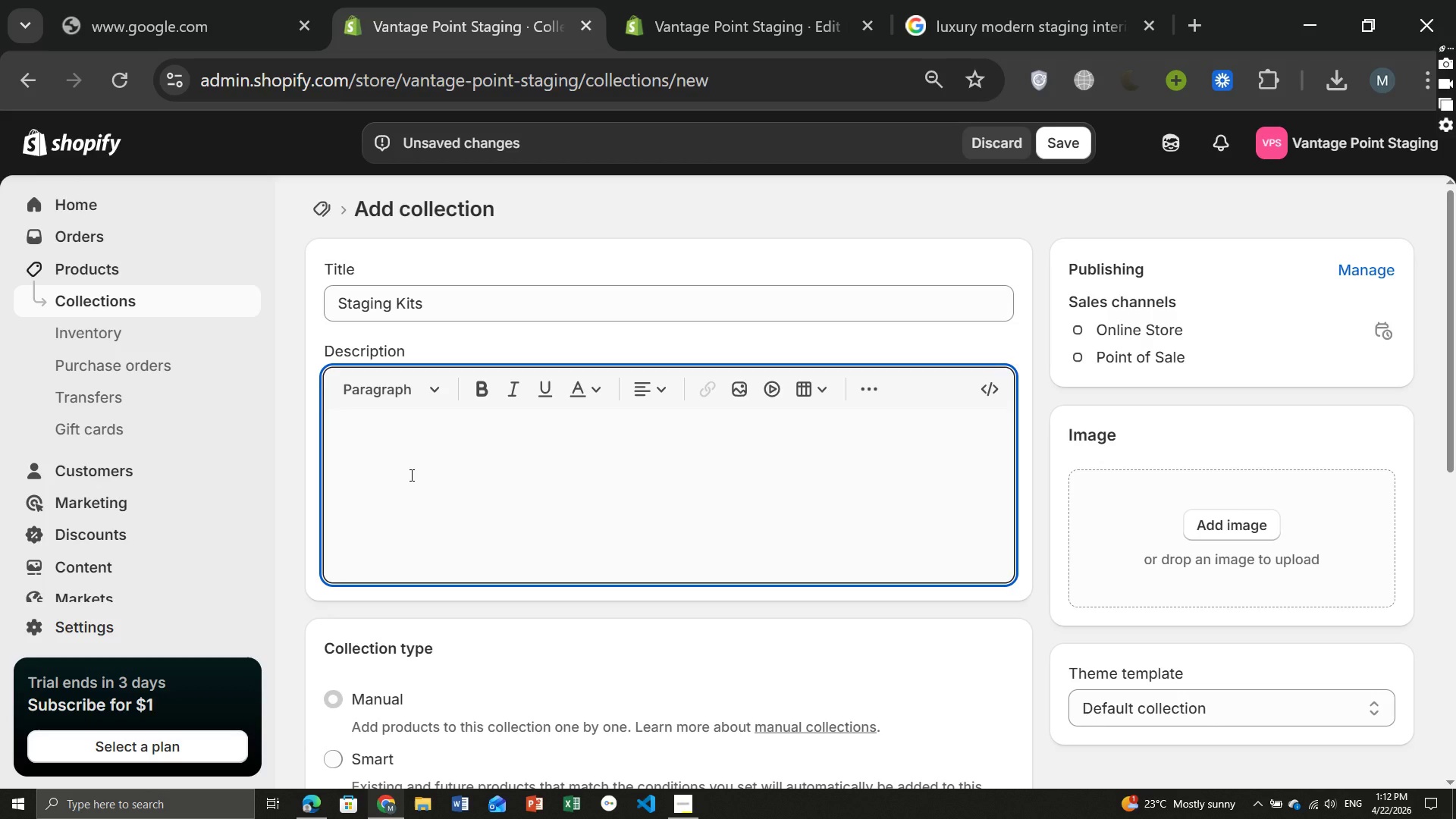 
type(Complete room transformation kit designe for property staging)
 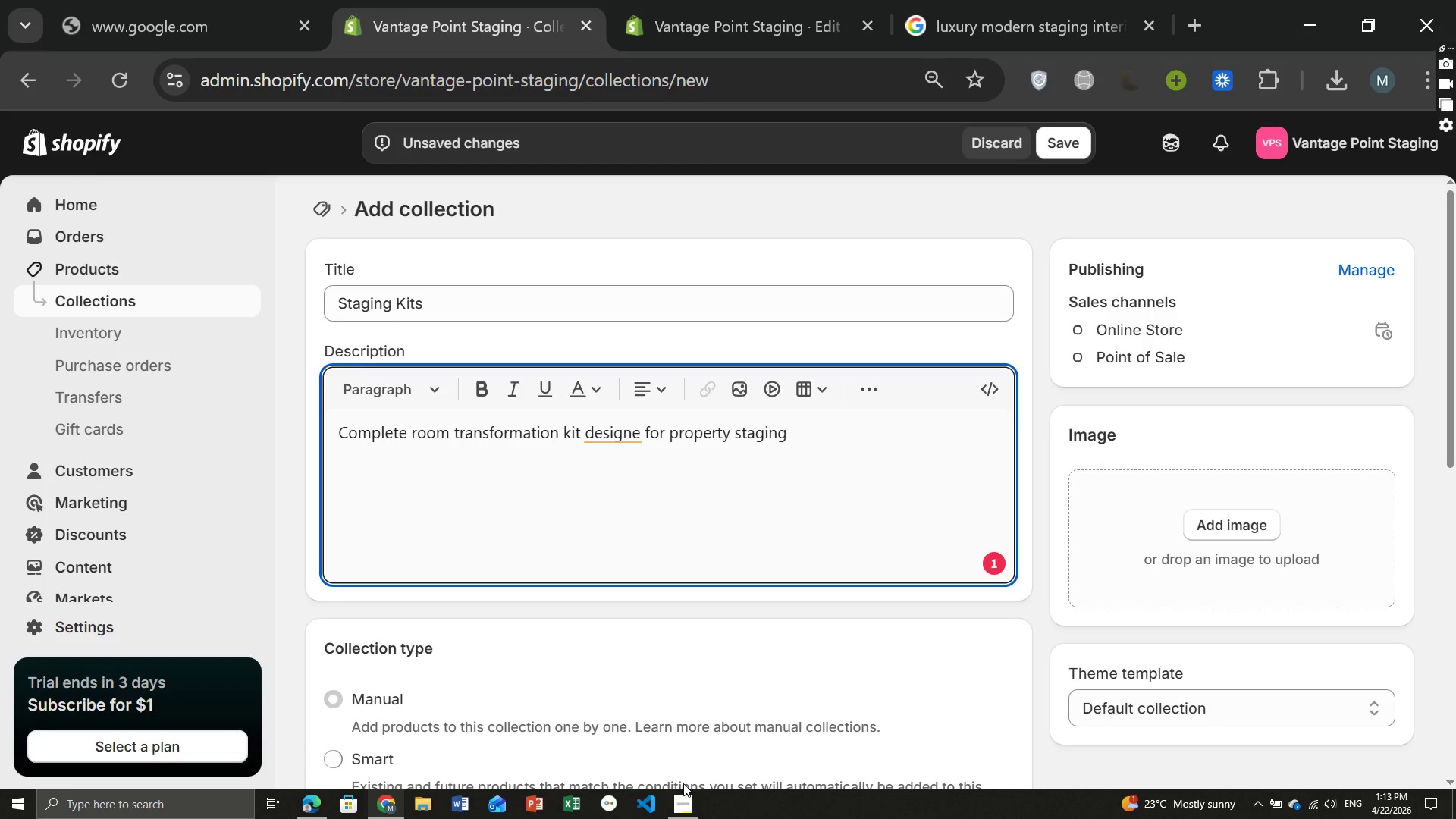 
left_click([682, 808])